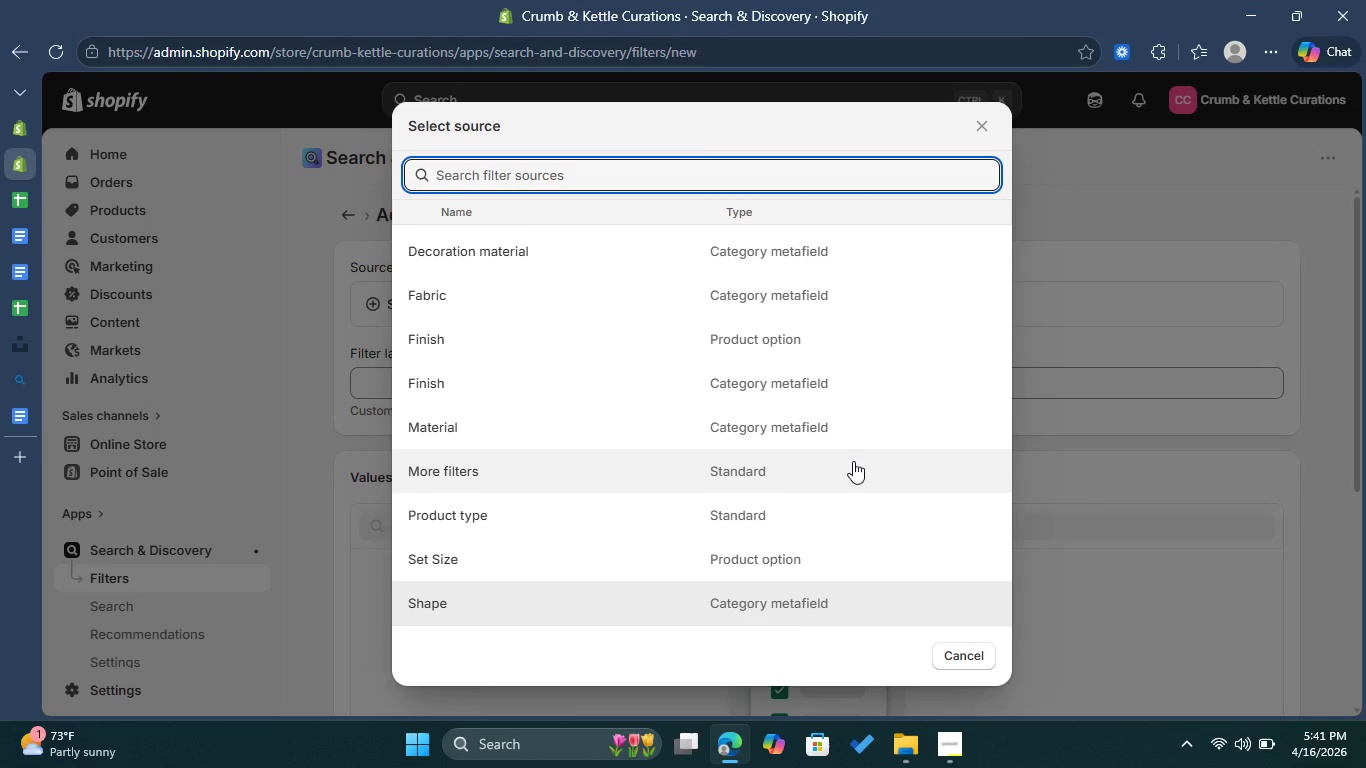 
key(ArrowDown)
 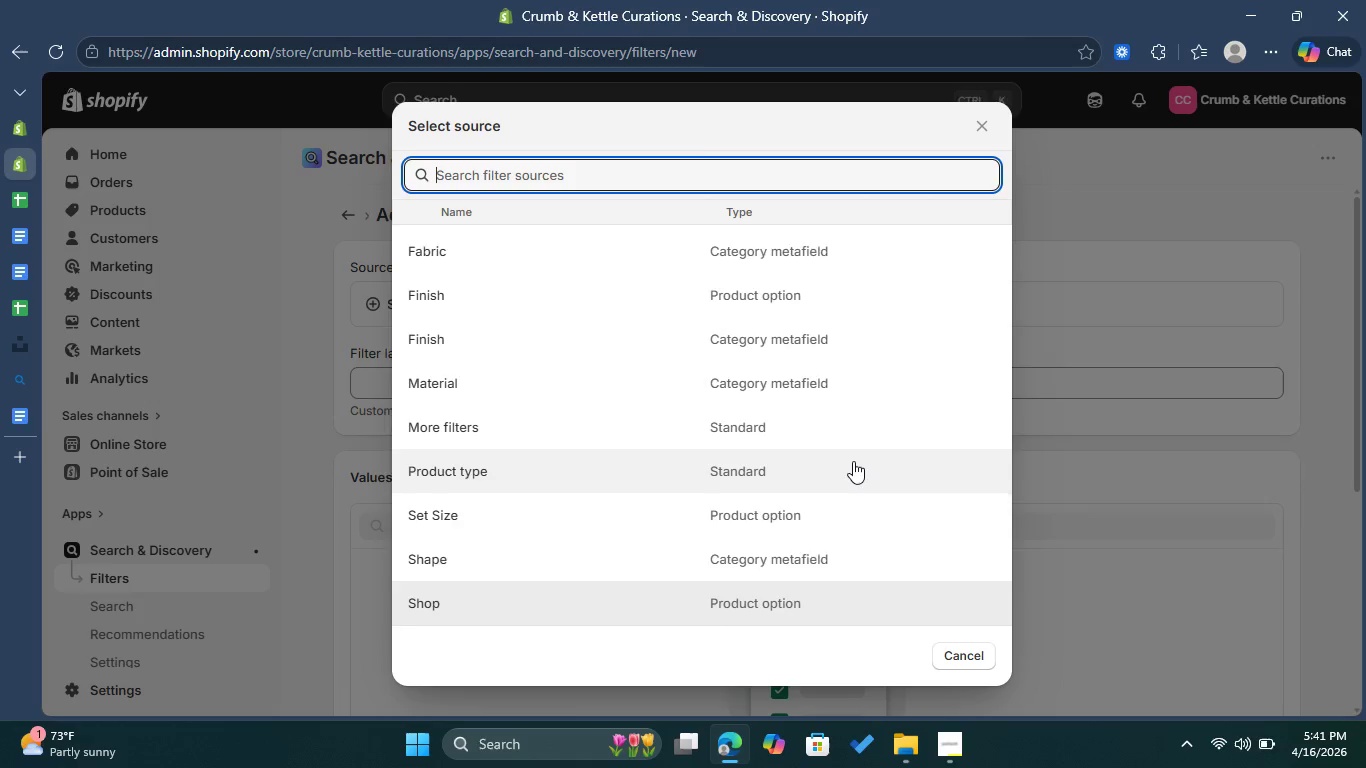 
key(ArrowDown)
 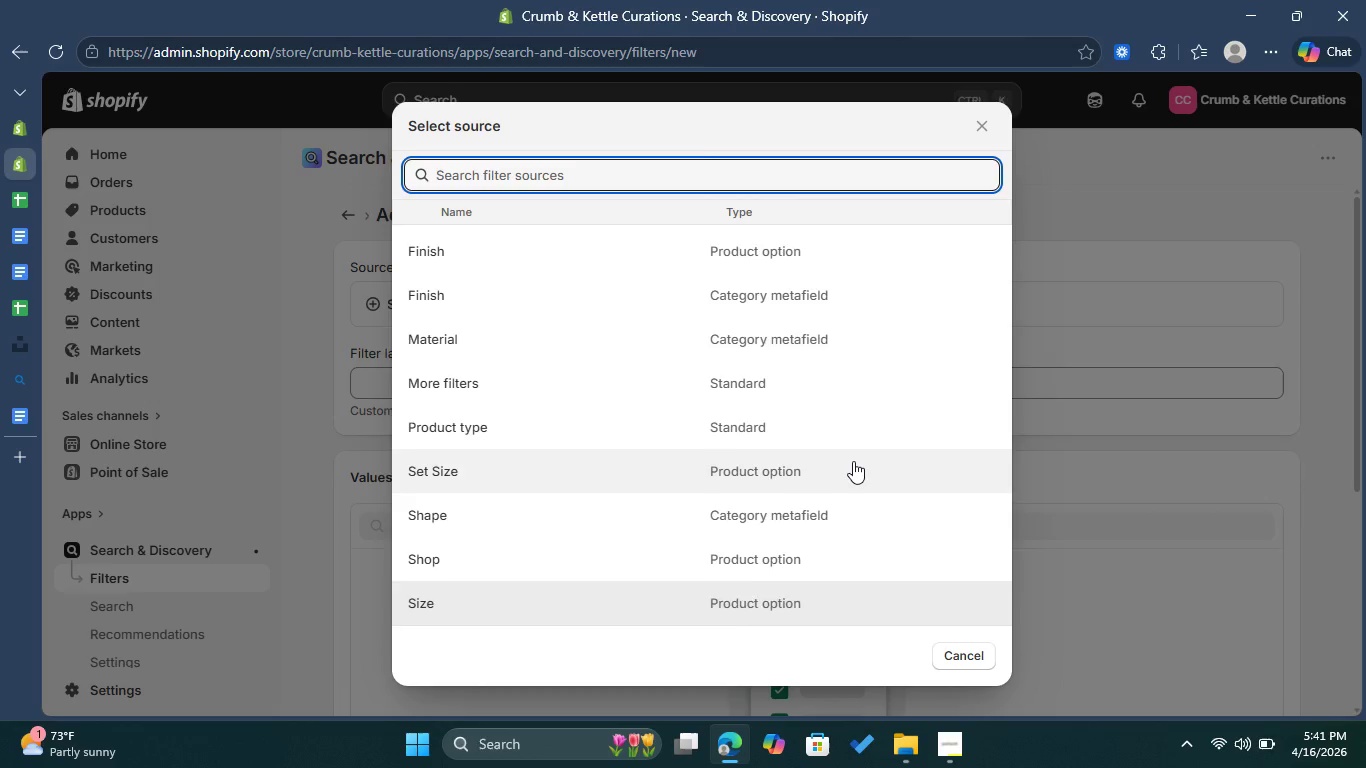 
key(ArrowDown)
 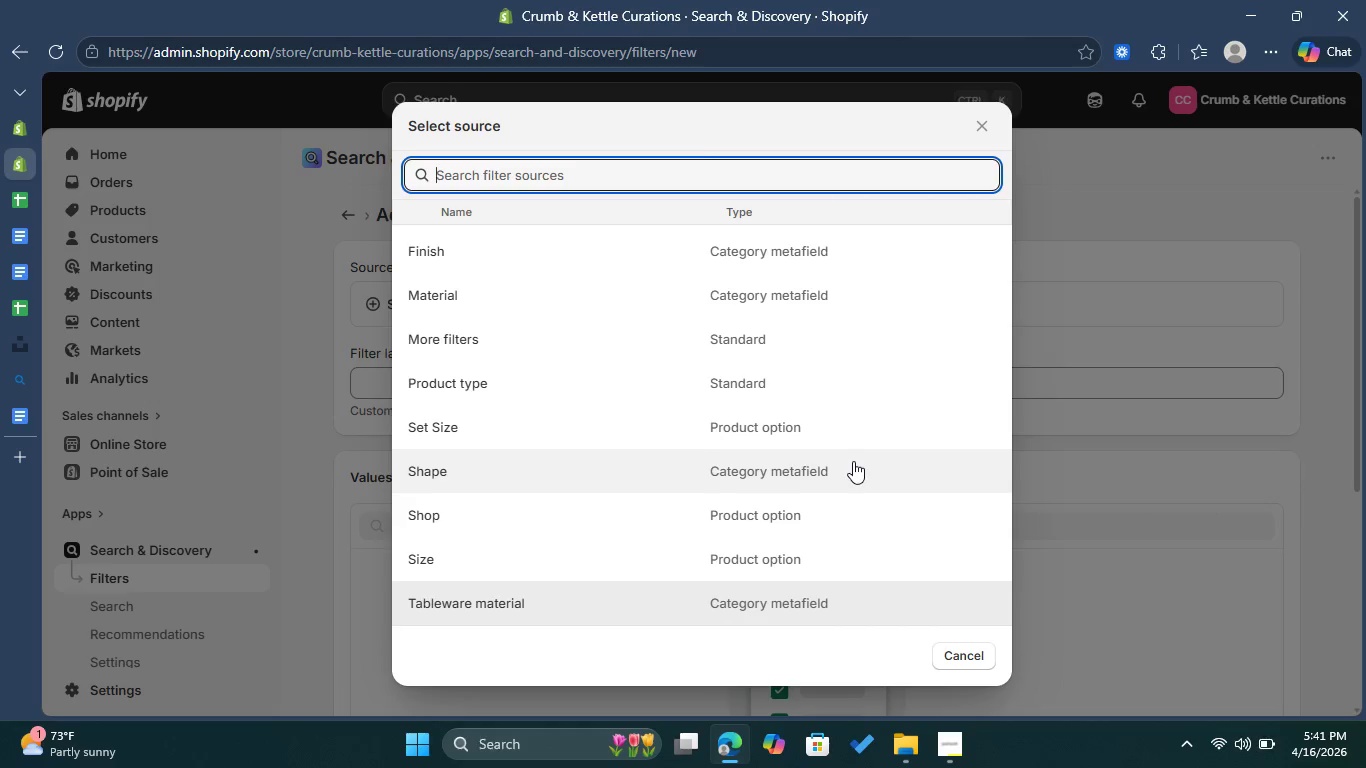 
key(ArrowDown)
 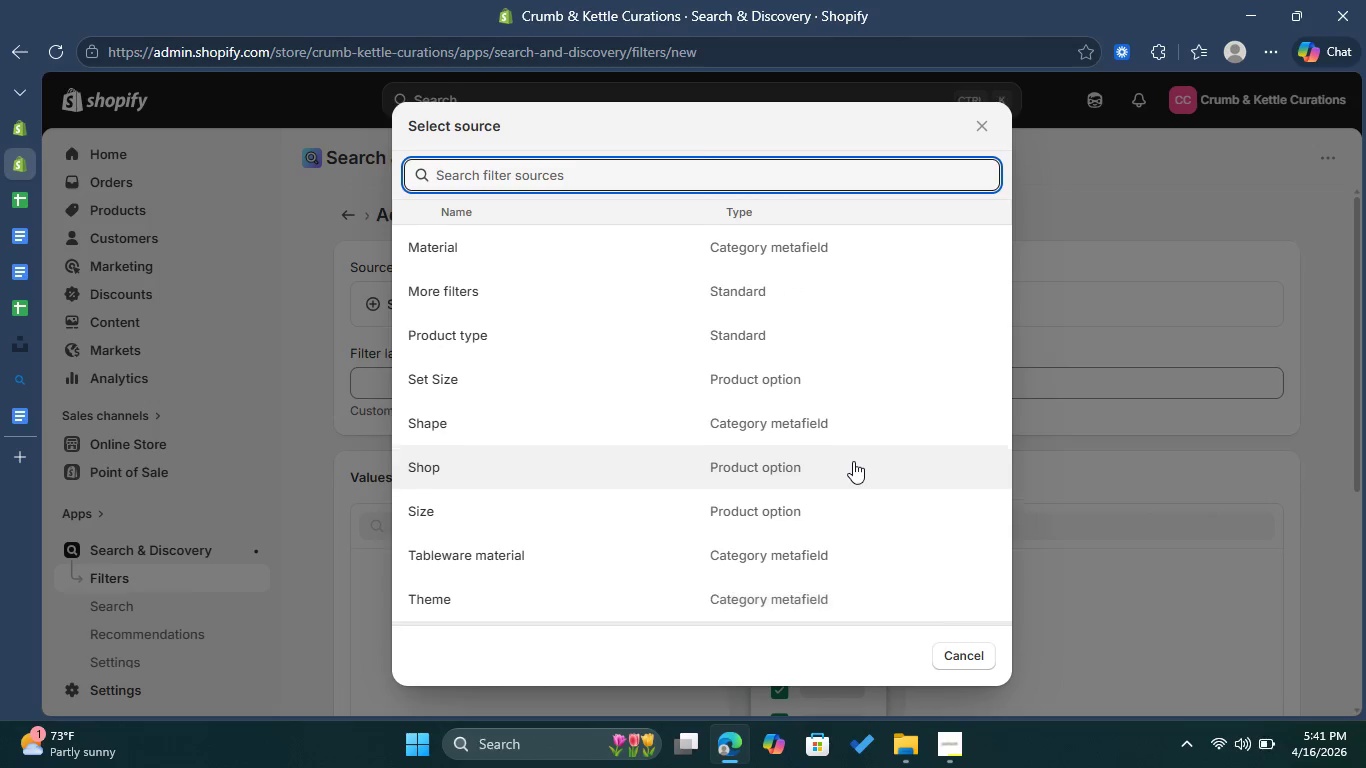 
key(ArrowDown)
 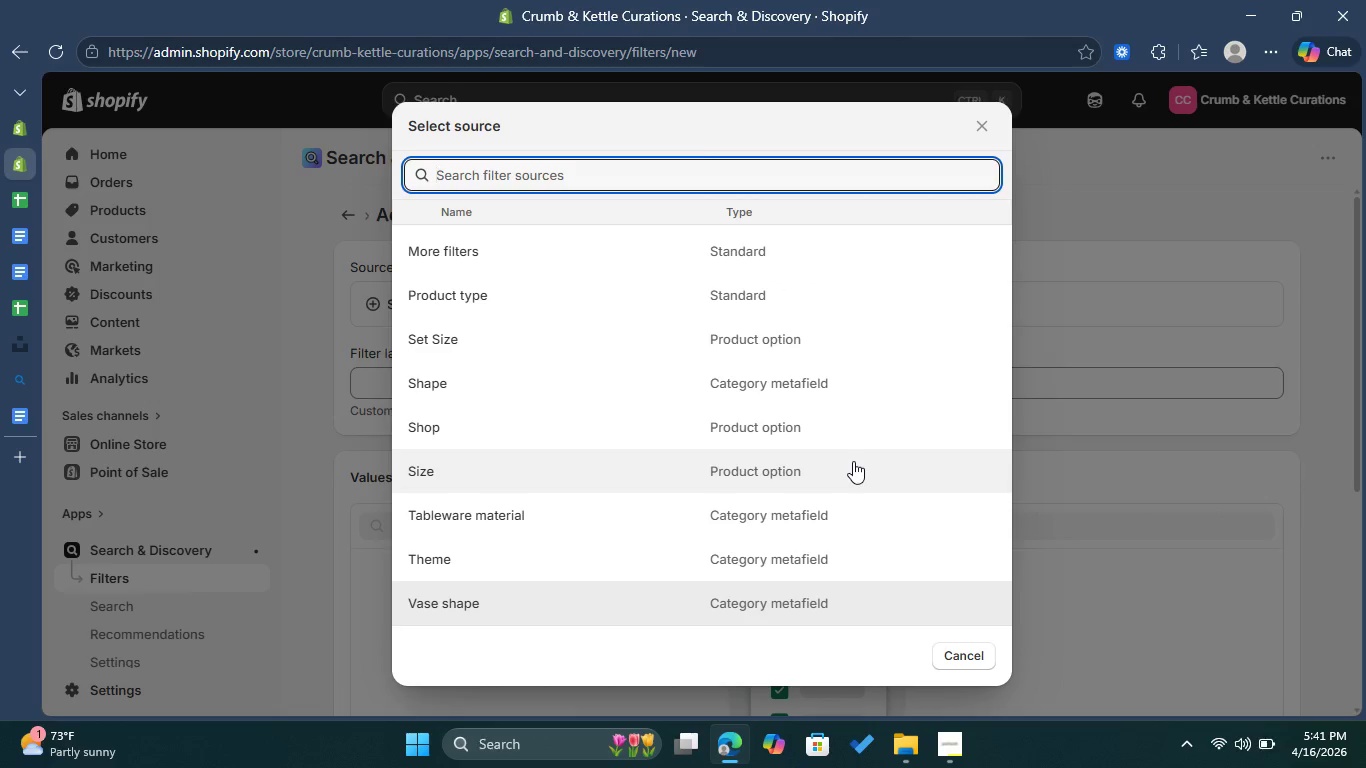 
key(ArrowDown)
 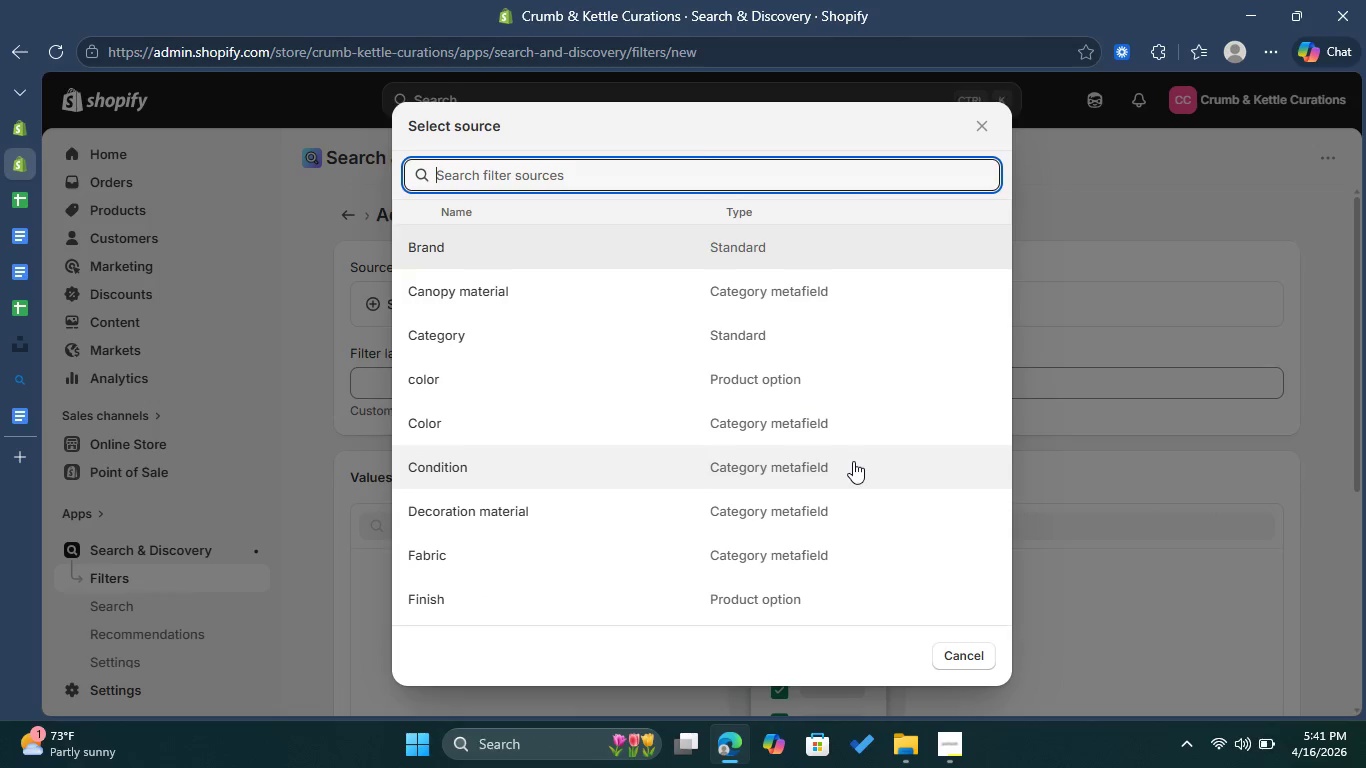 
hold_key(key=ArrowDown, duration=0.91)
 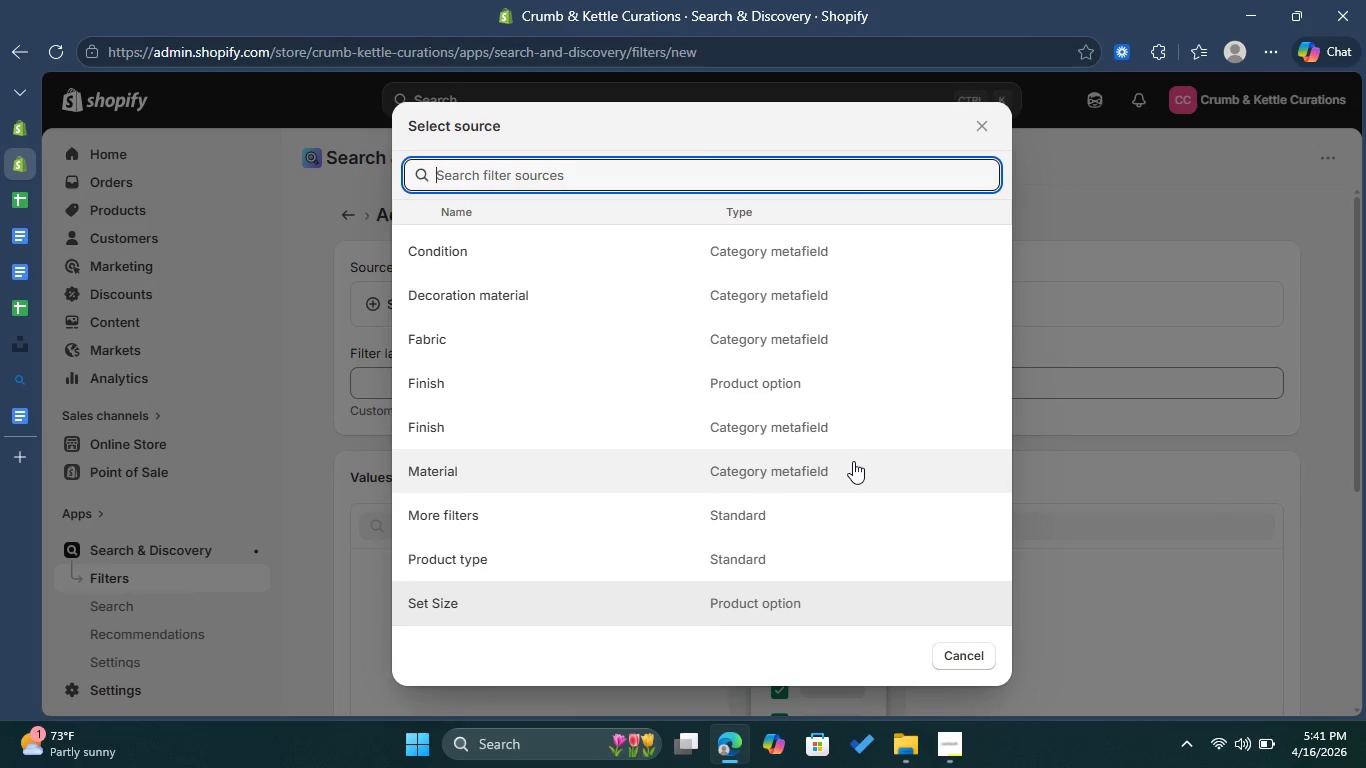 
key(ArrowDown)
 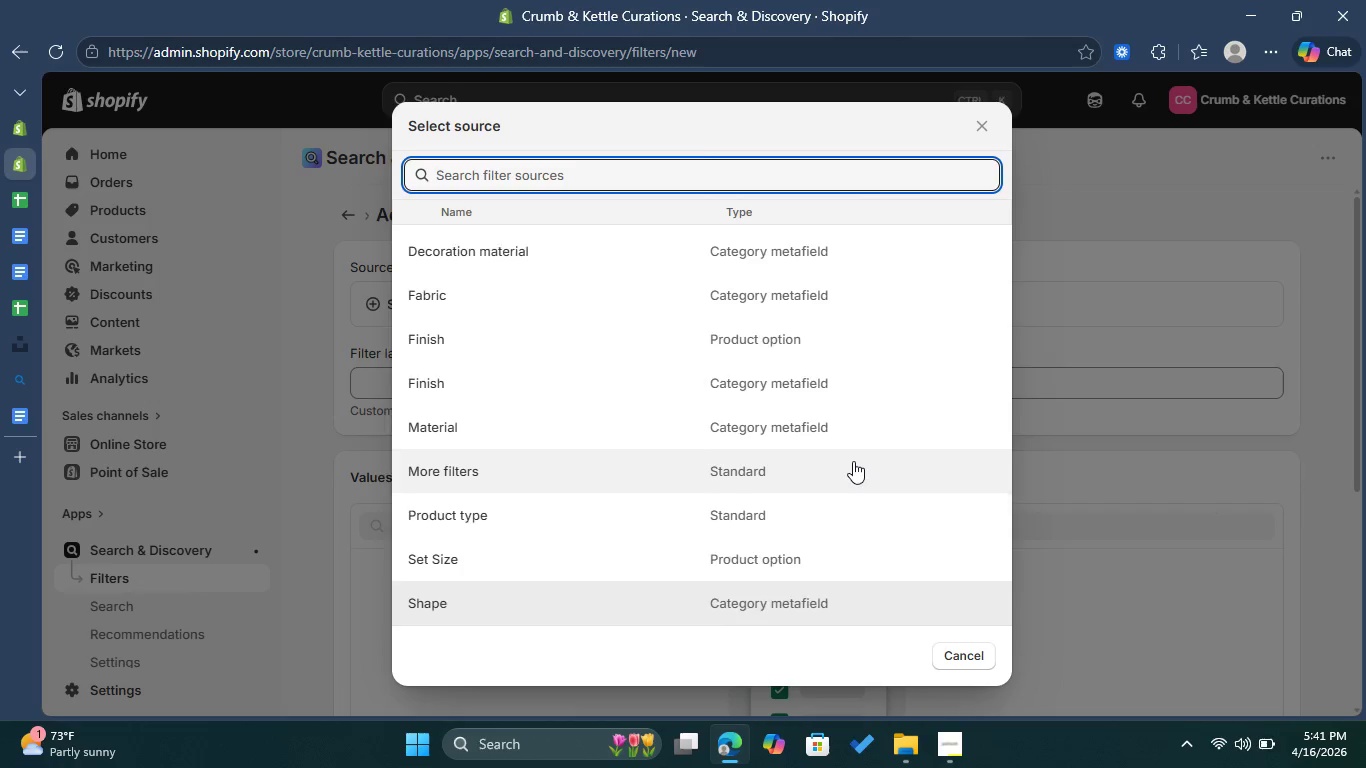 
key(ArrowDown)
 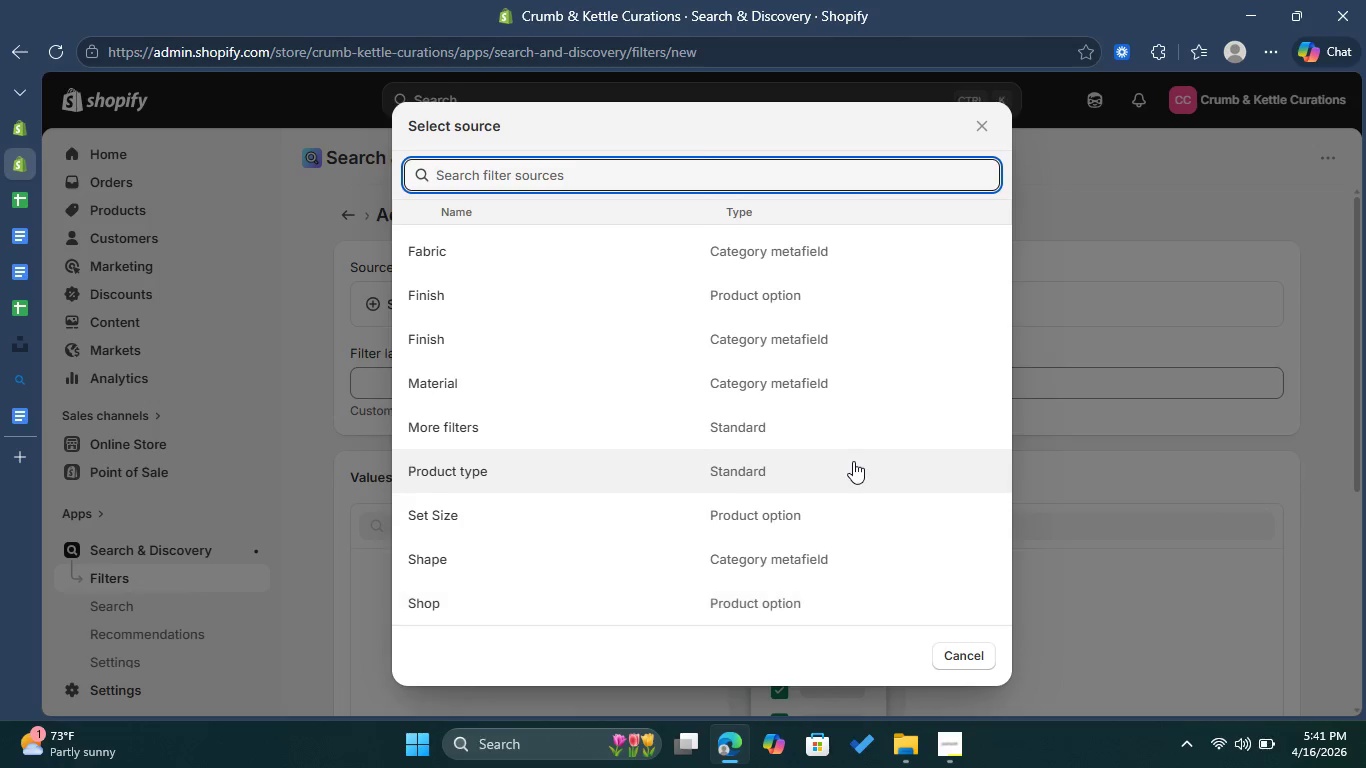 
key(ArrowDown)
 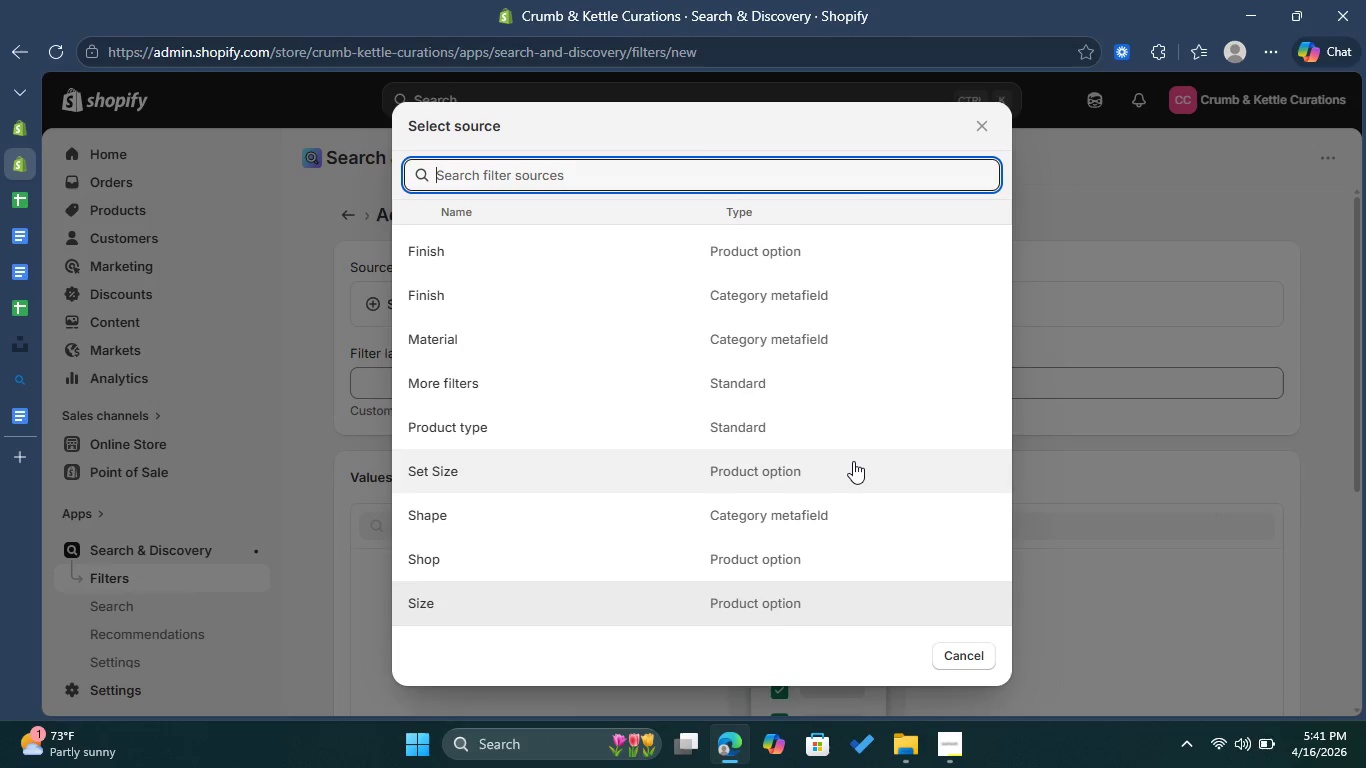 
key(ArrowDown)
 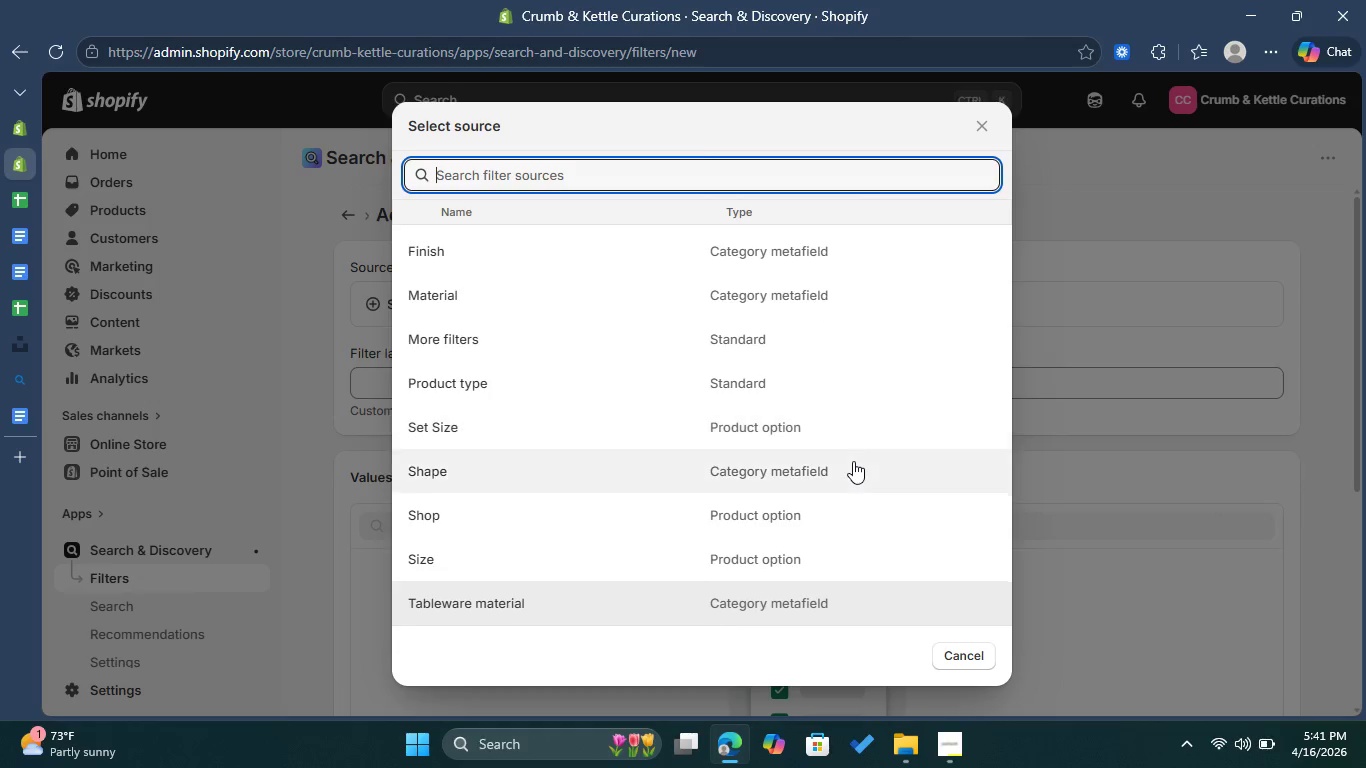 
key(ArrowDown)
 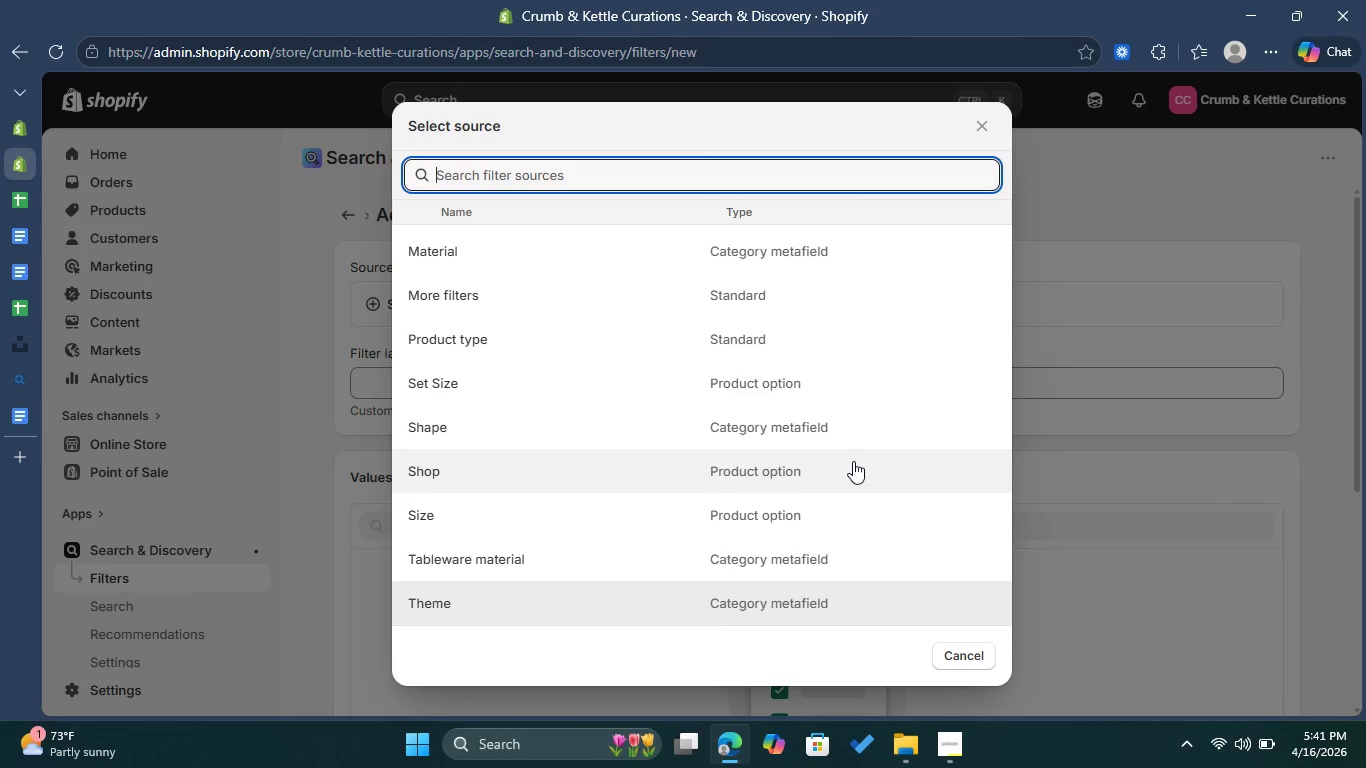 
key(ArrowDown)
 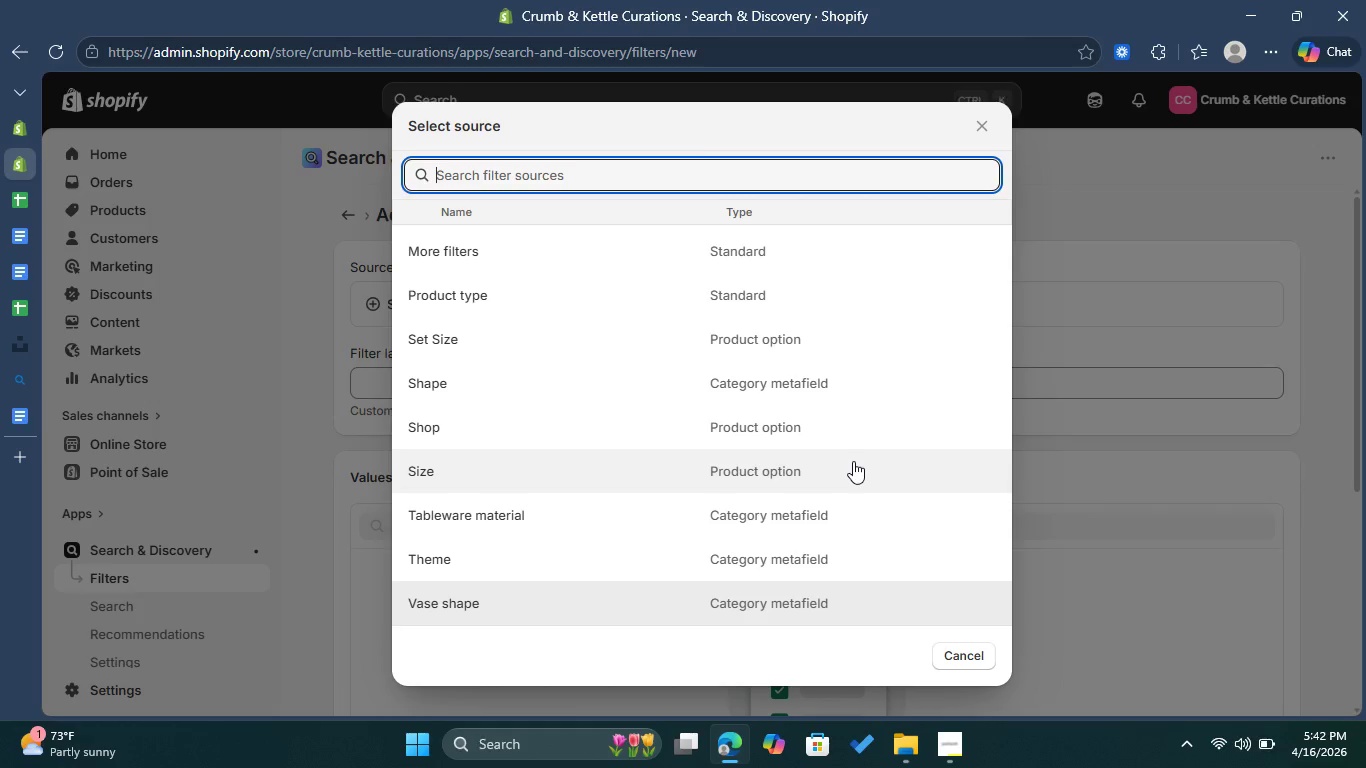 
key(ArrowUp)
 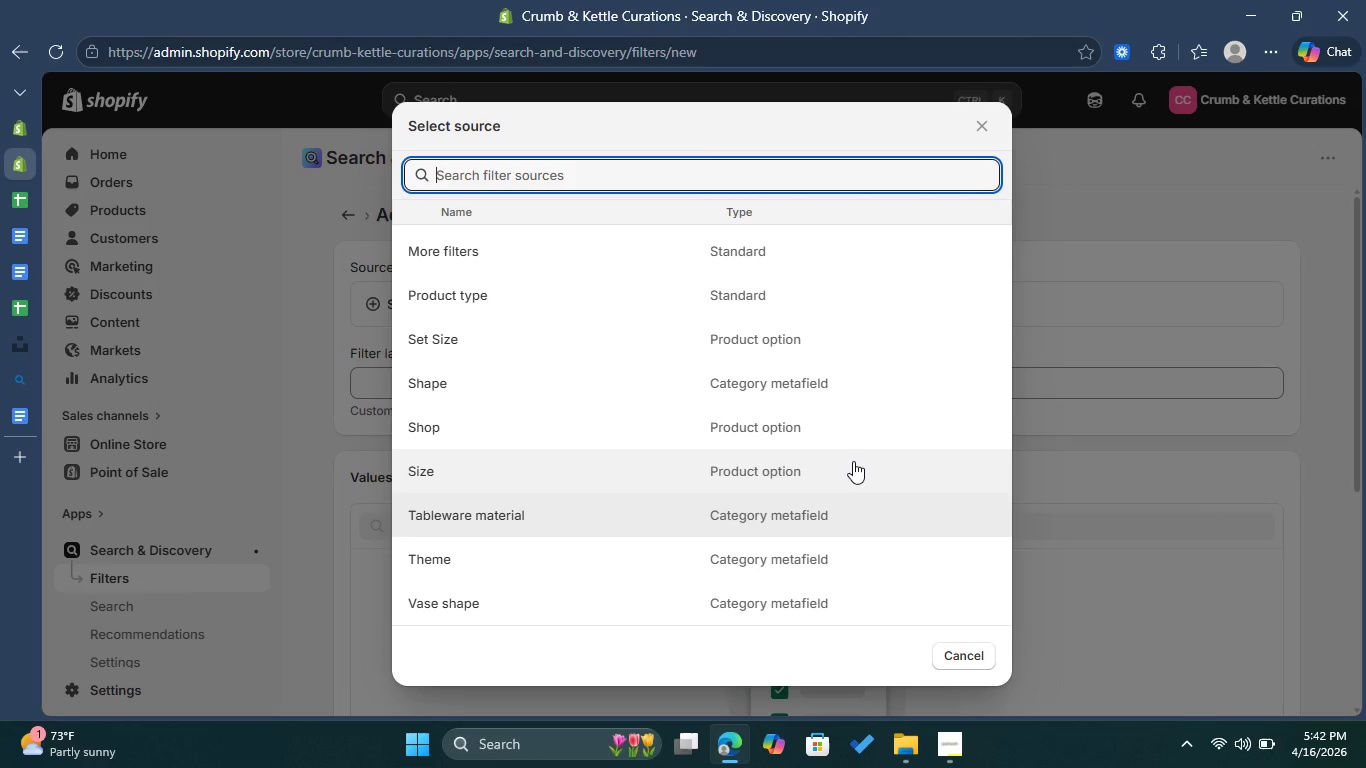 
key(ArrowUp)
 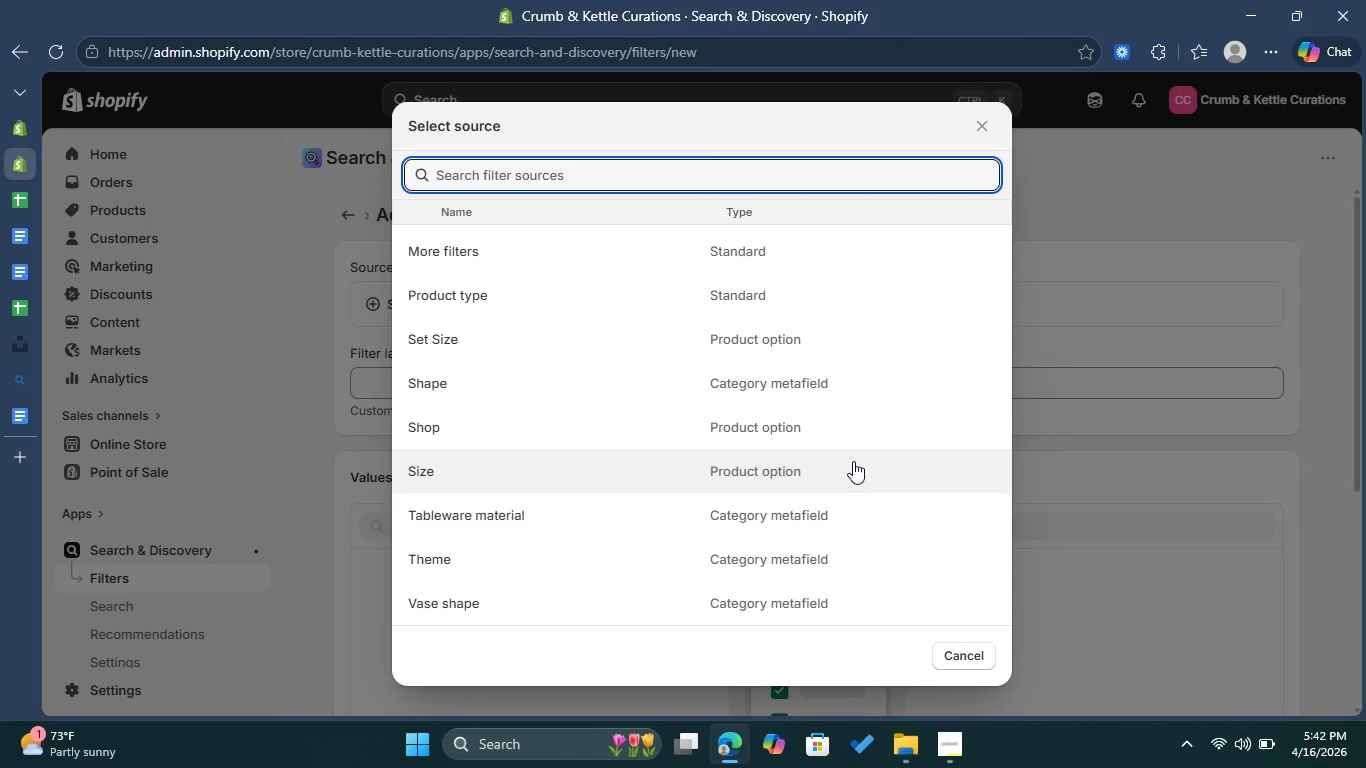 
key(ArrowUp)
 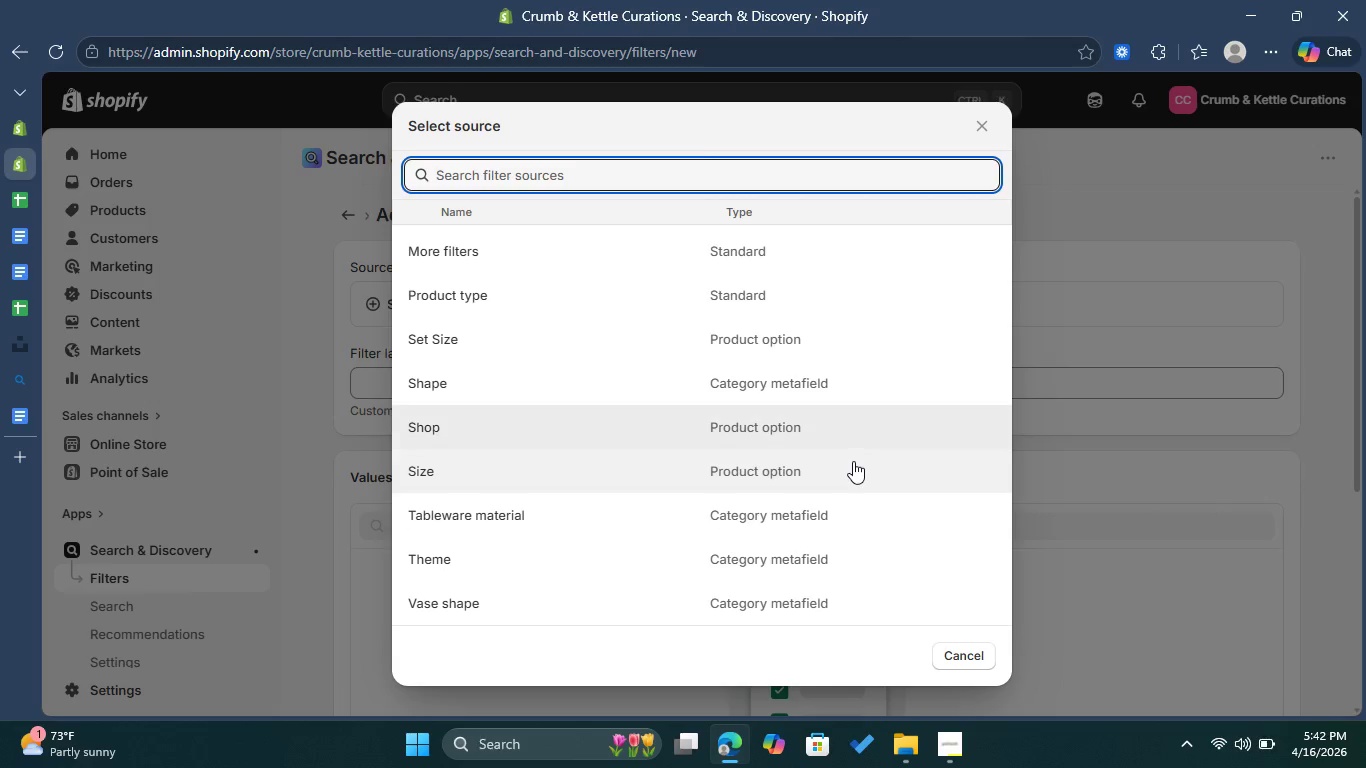 
key(ArrowUp)
 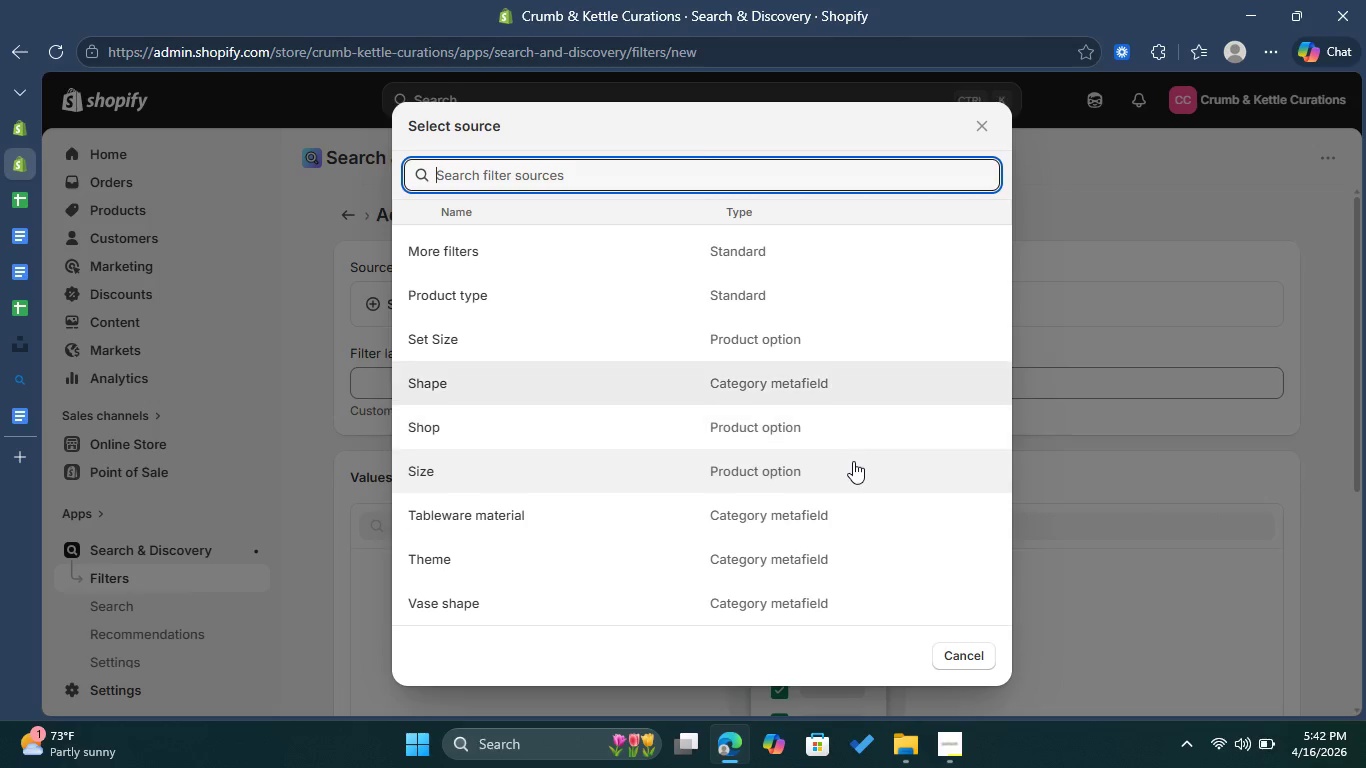 
key(ArrowUp)
 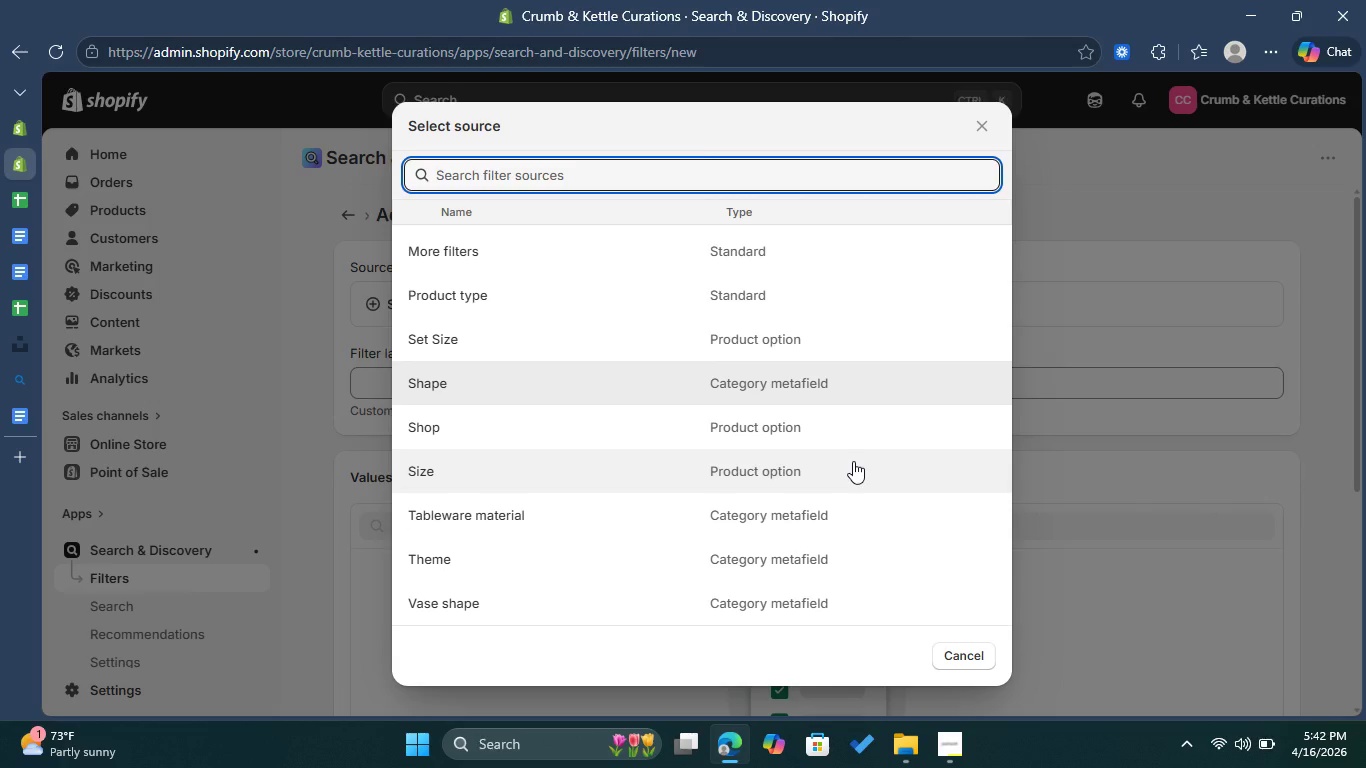 
key(ArrowDown)
 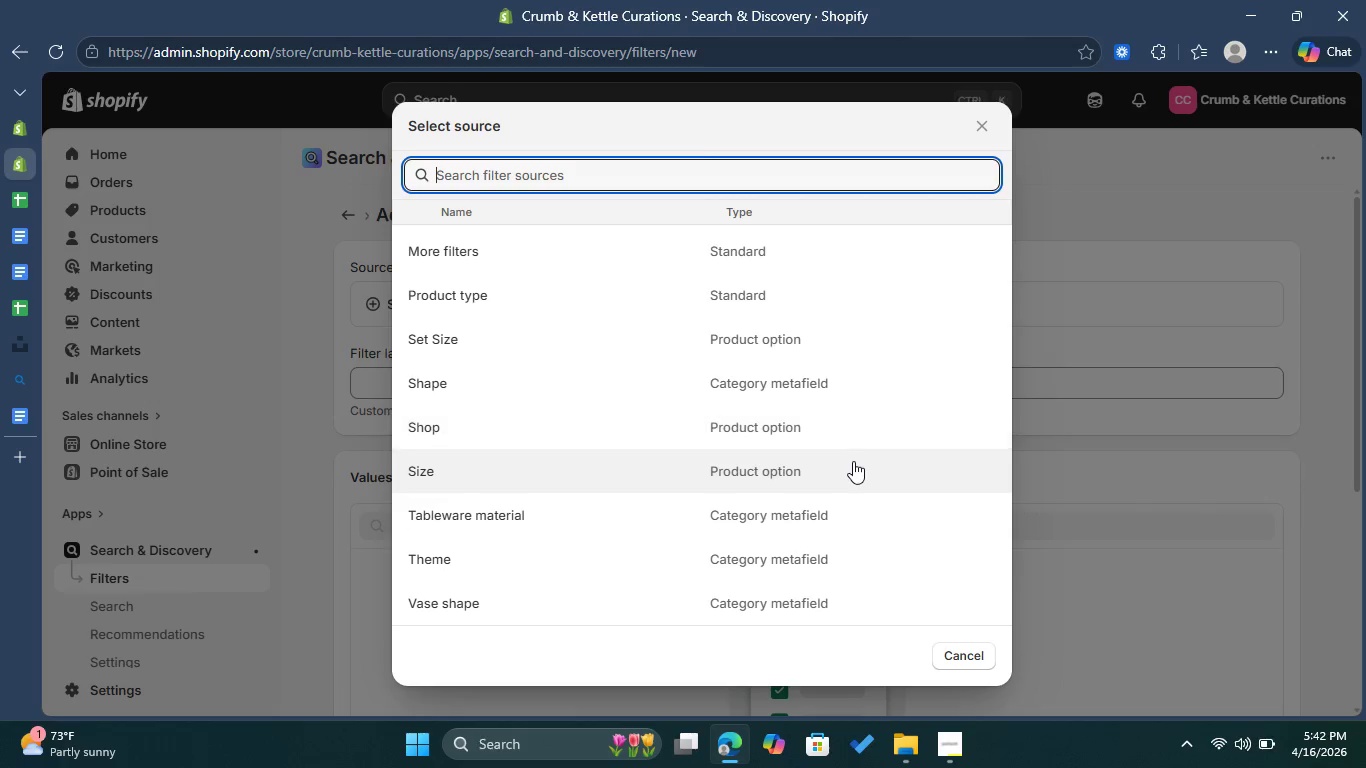 
key(ArrowDown)
 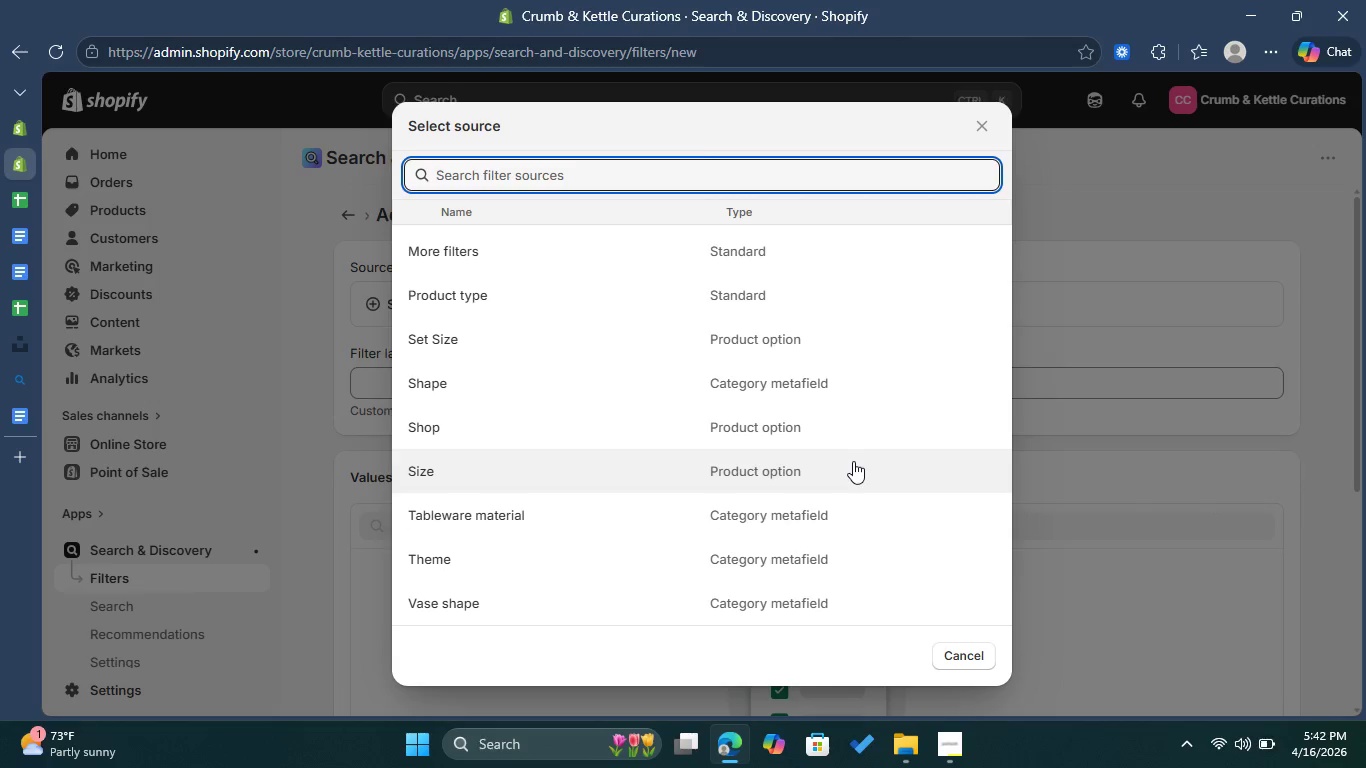 
key(ArrowUp)
 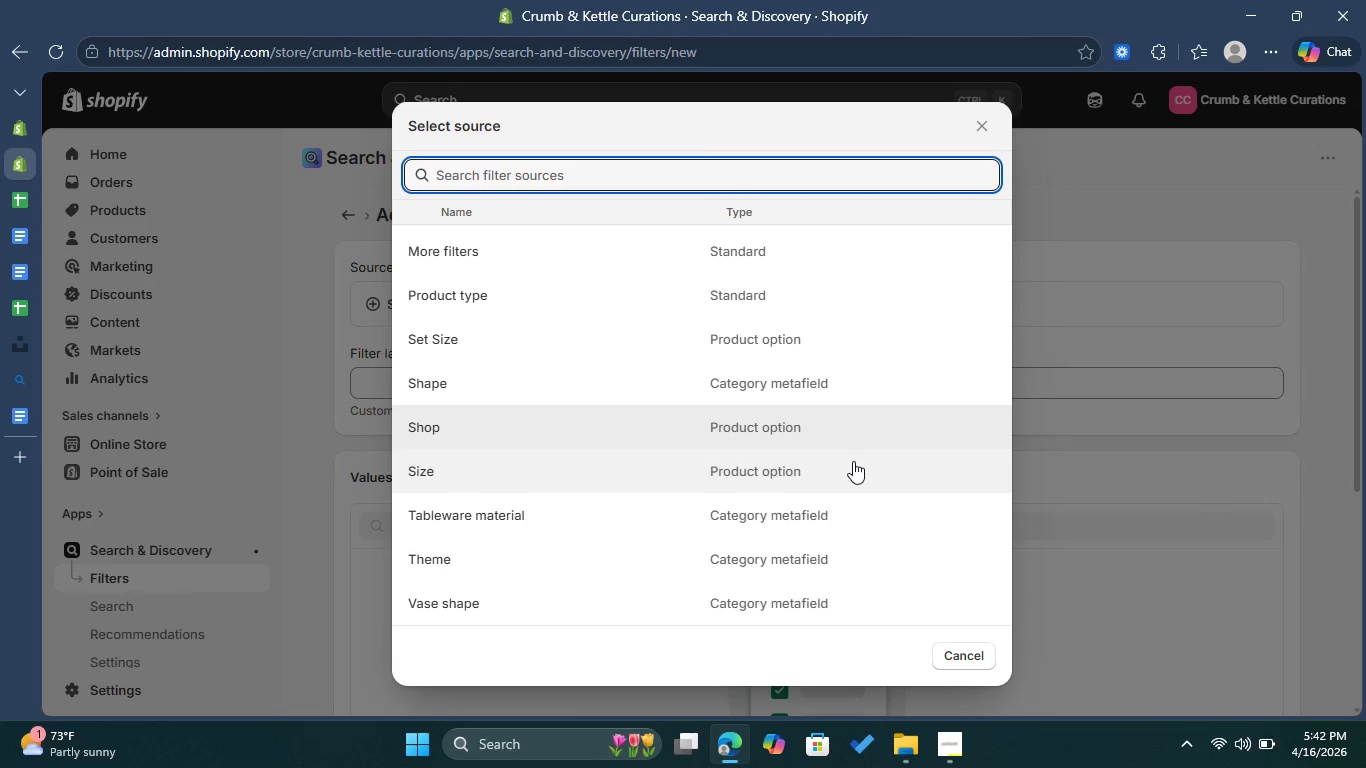 
key(ArrowUp)
 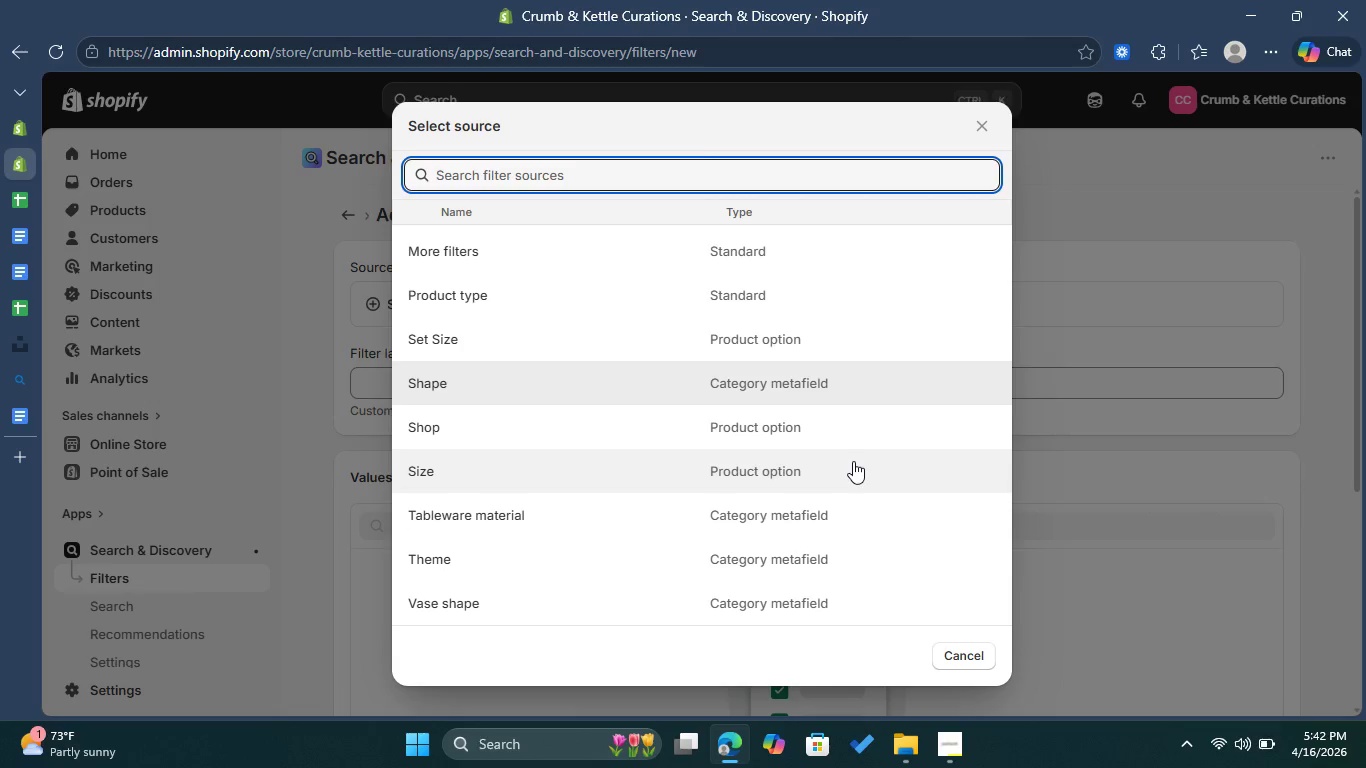 
key(ArrowUp)
 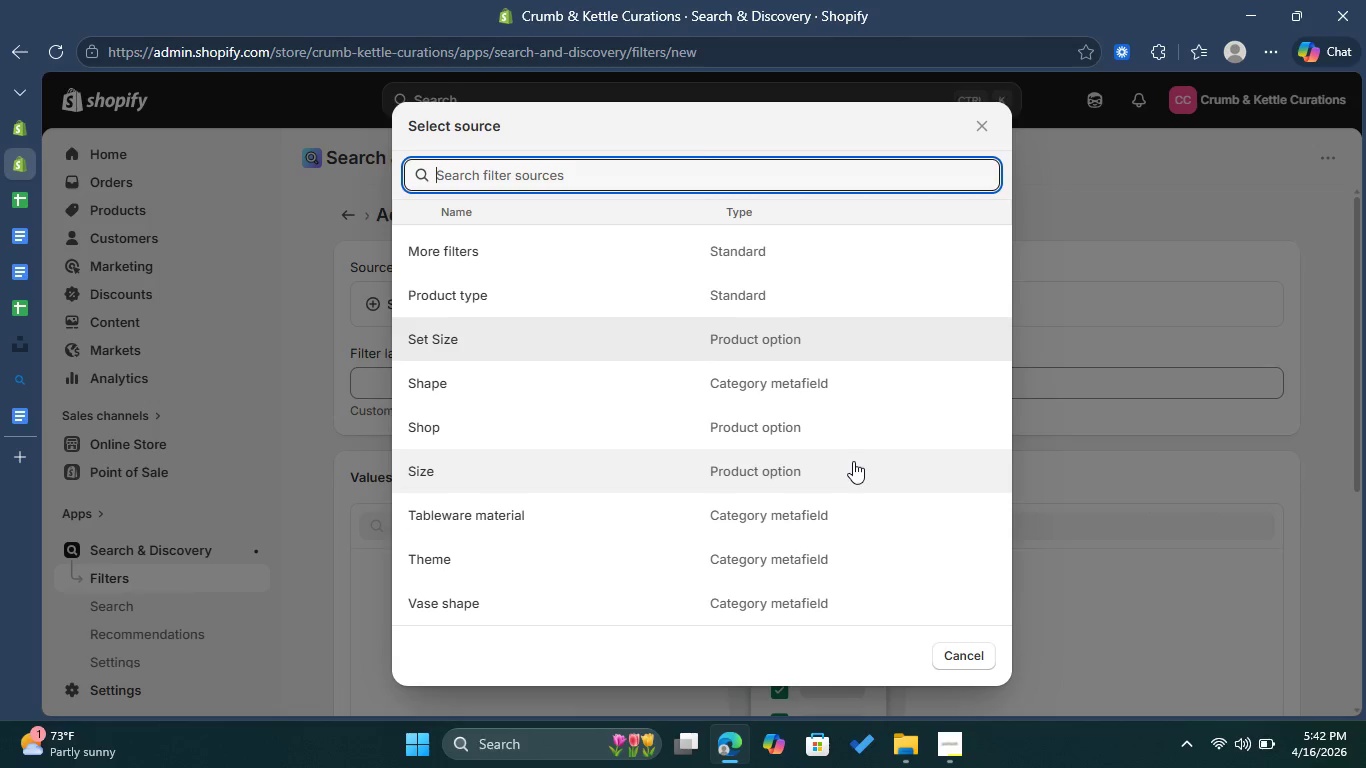 
key(ArrowUp)
 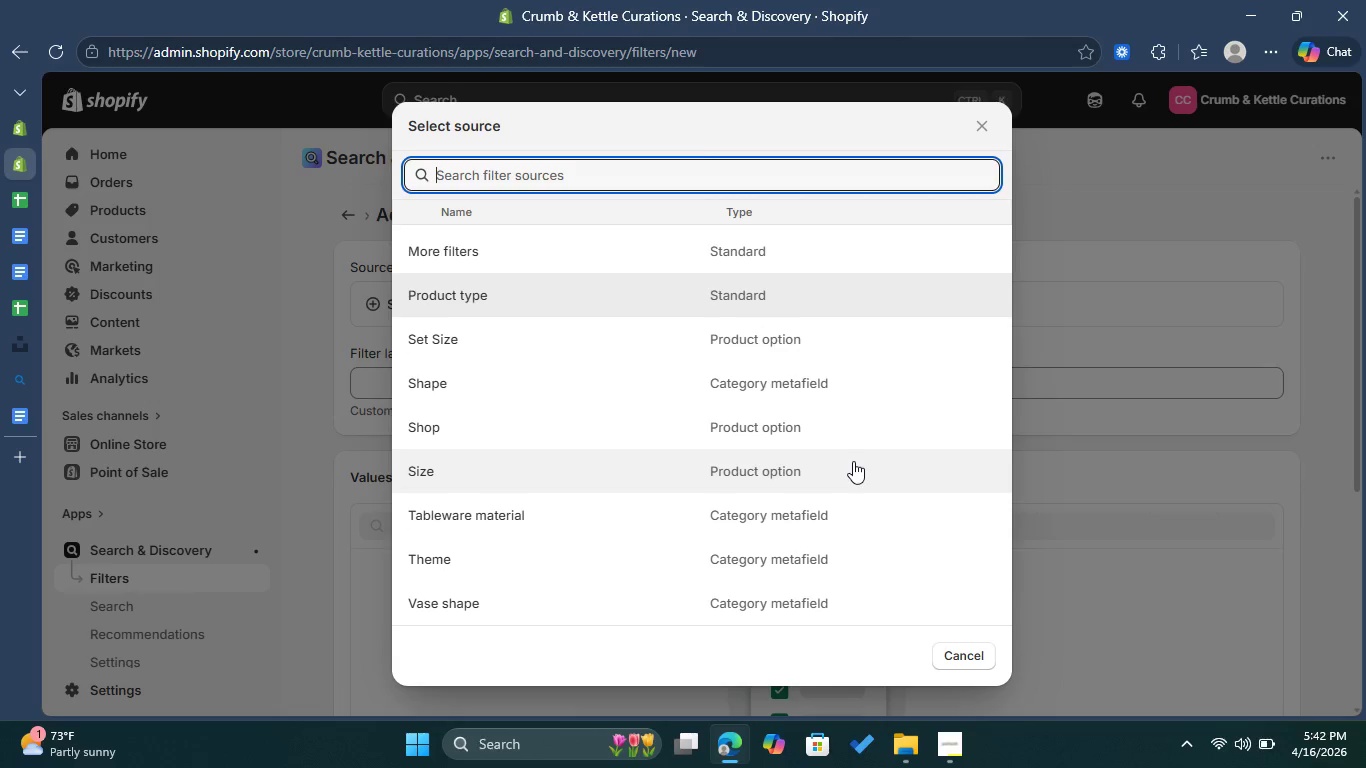 
key(ArrowUp)
 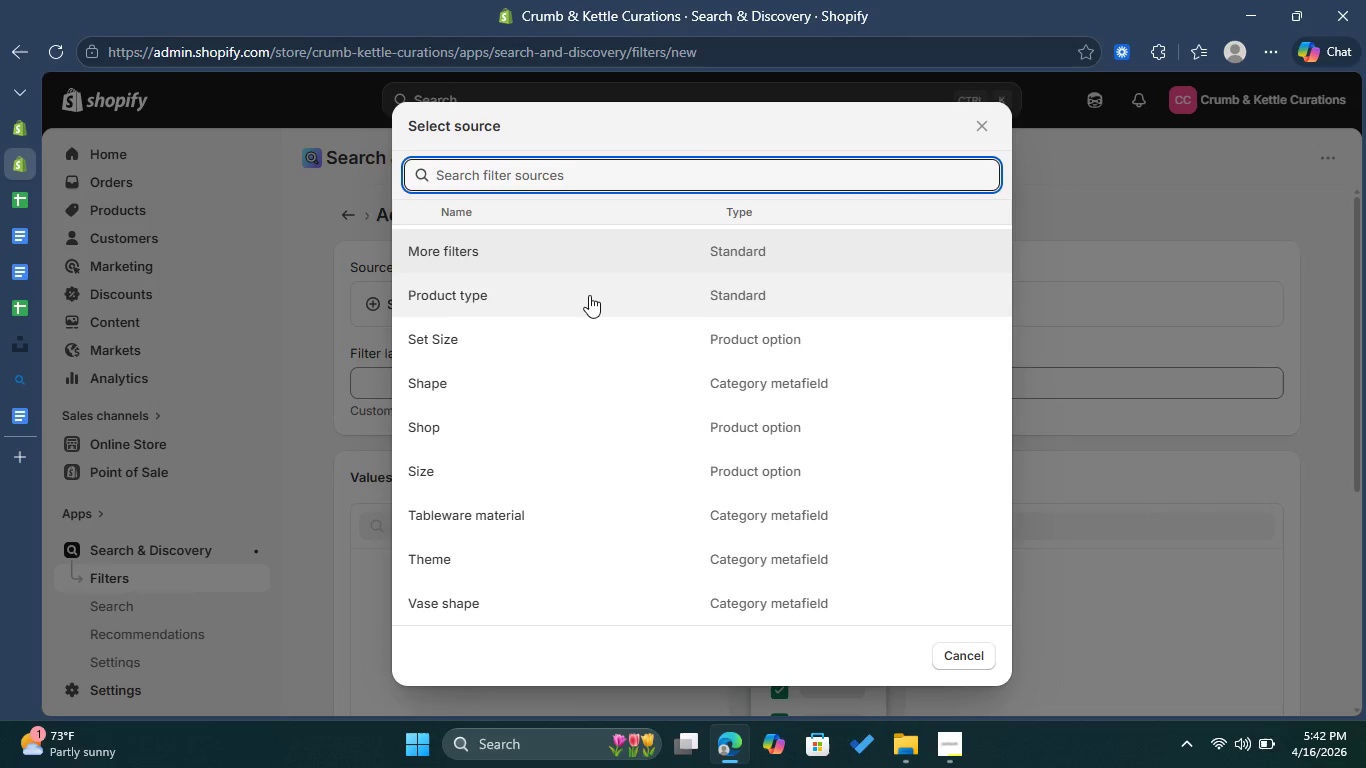 
left_click([557, 257])
 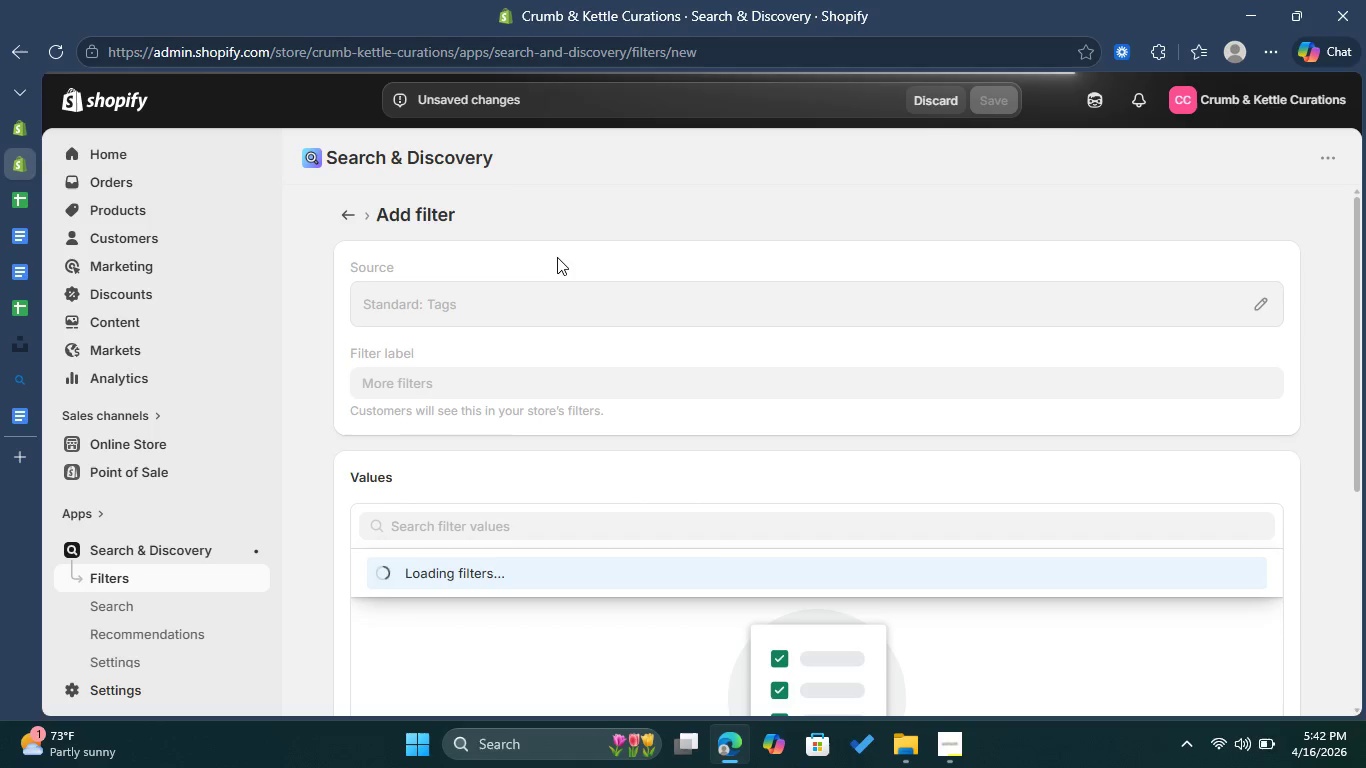 
wait(8.06)
 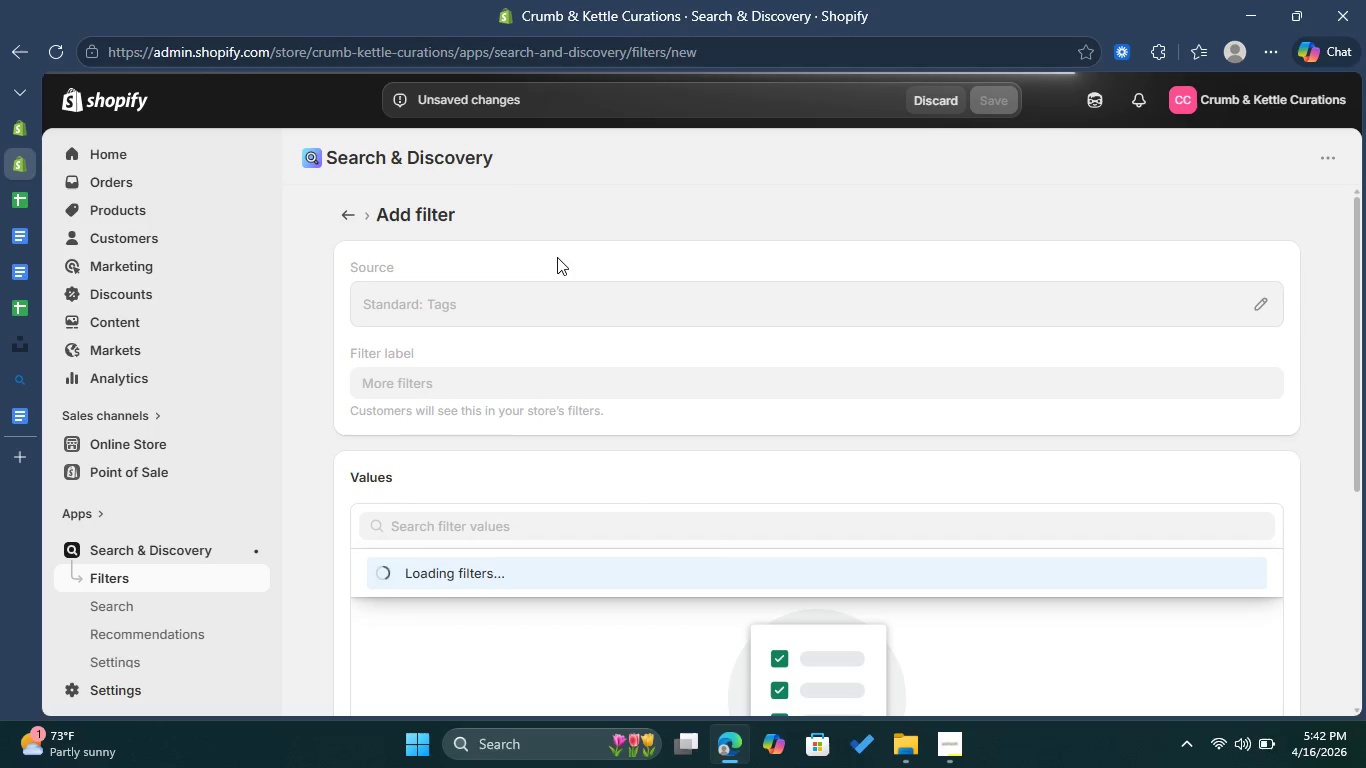 
left_click_drag(start_coordinate=[1358, 375], to_coordinate=[1336, 455])
 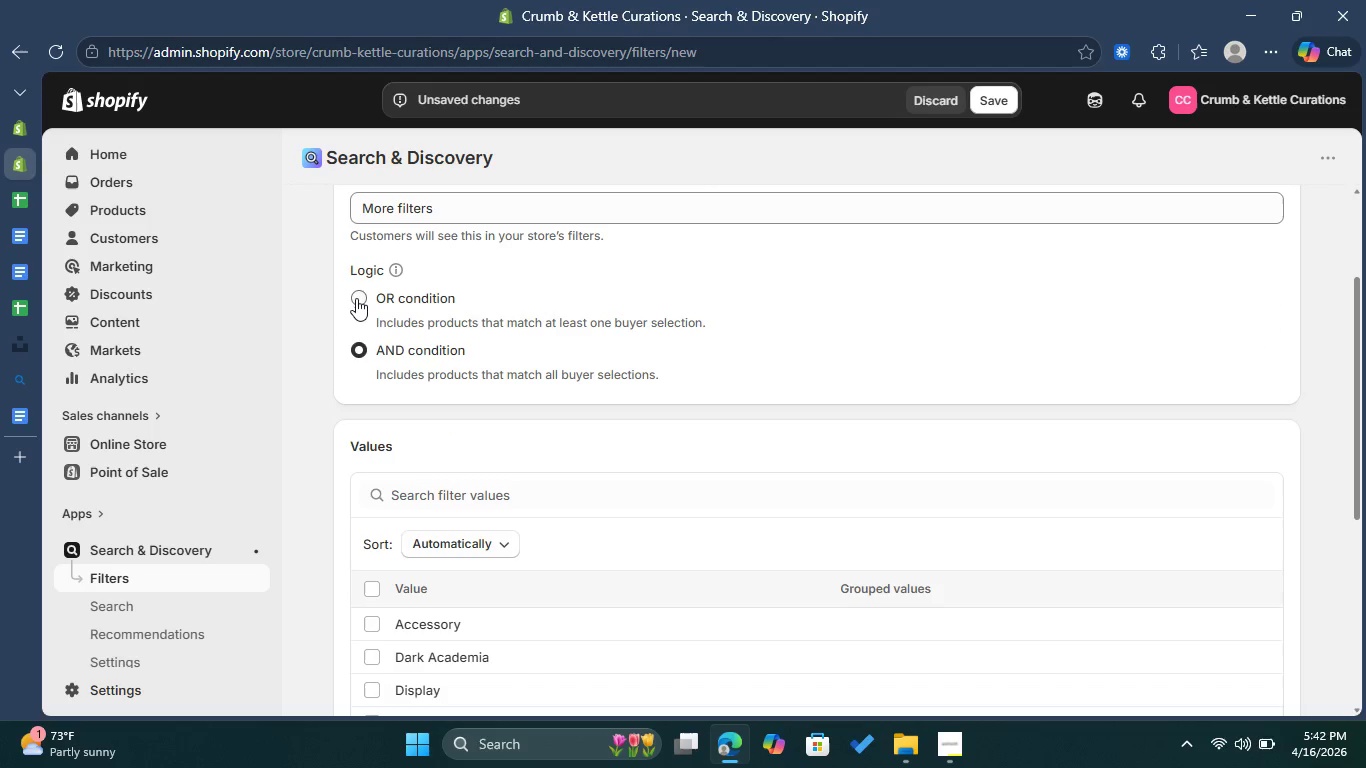 
left_click([359, 301])
 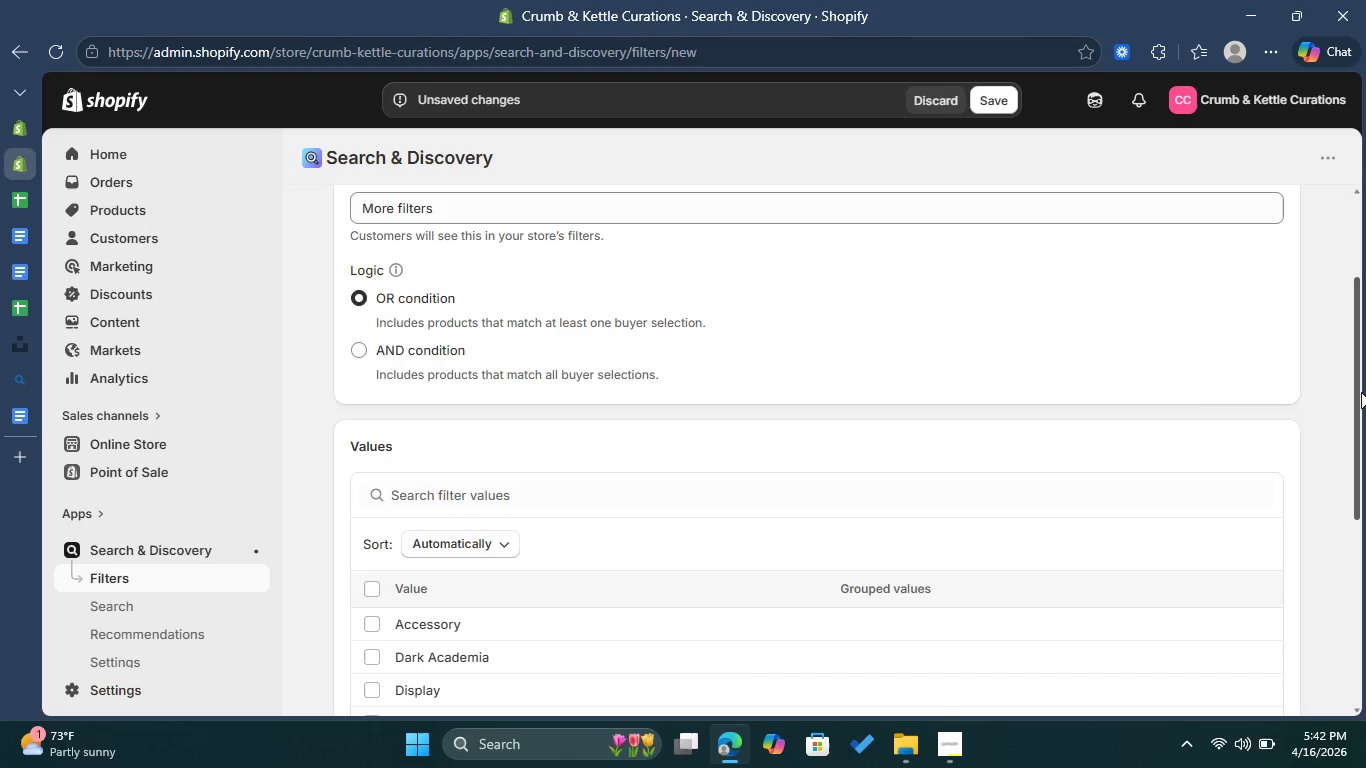 
left_click_drag(start_coordinate=[1356, 401], to_coordinate=[1318, 578])
 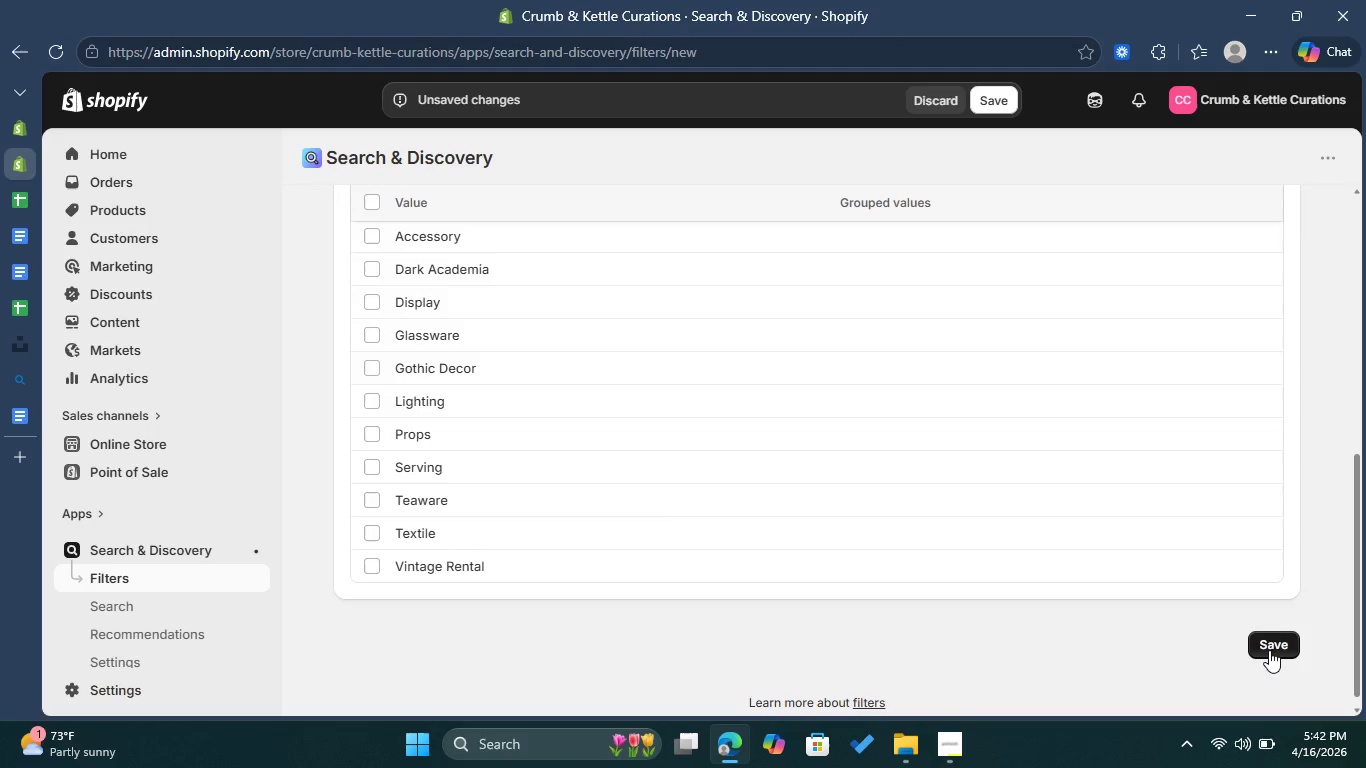 
left_click([1269, 650])
 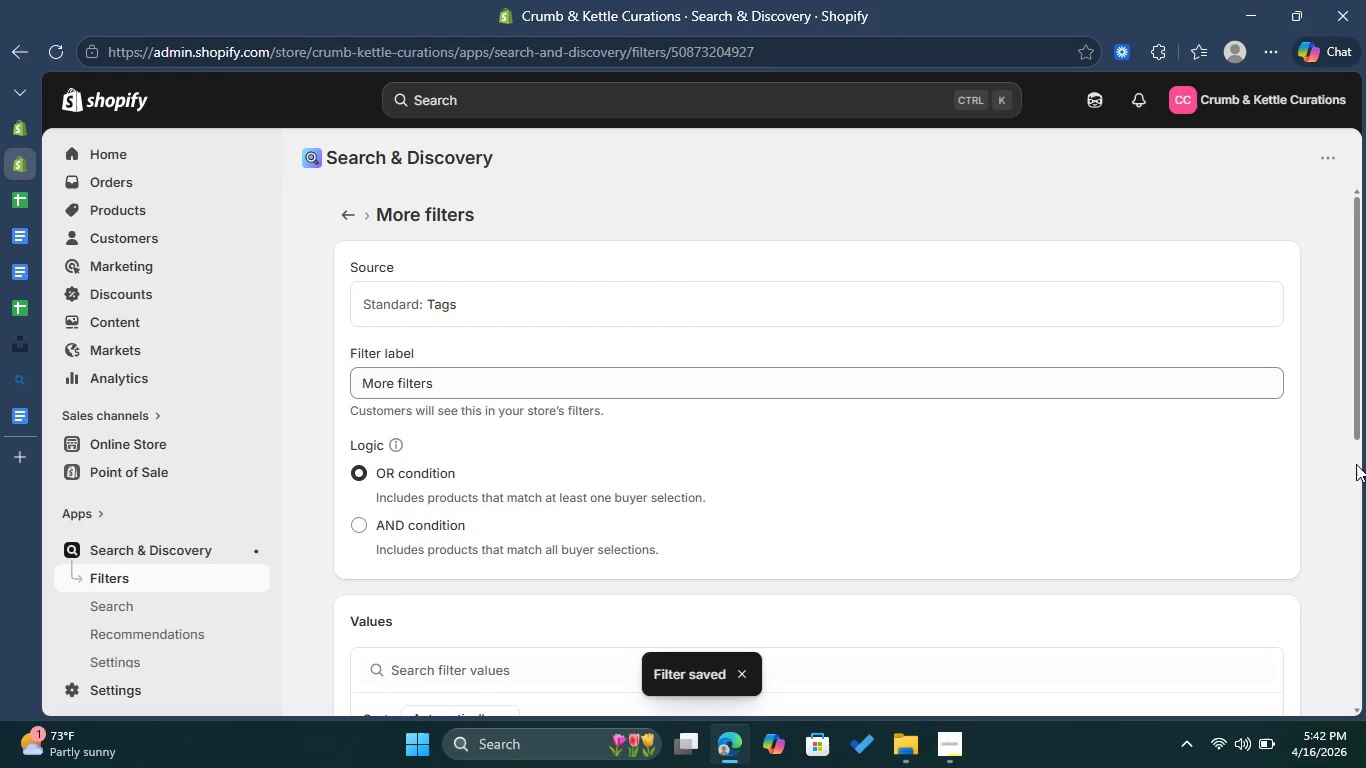 
wait(14.5)
 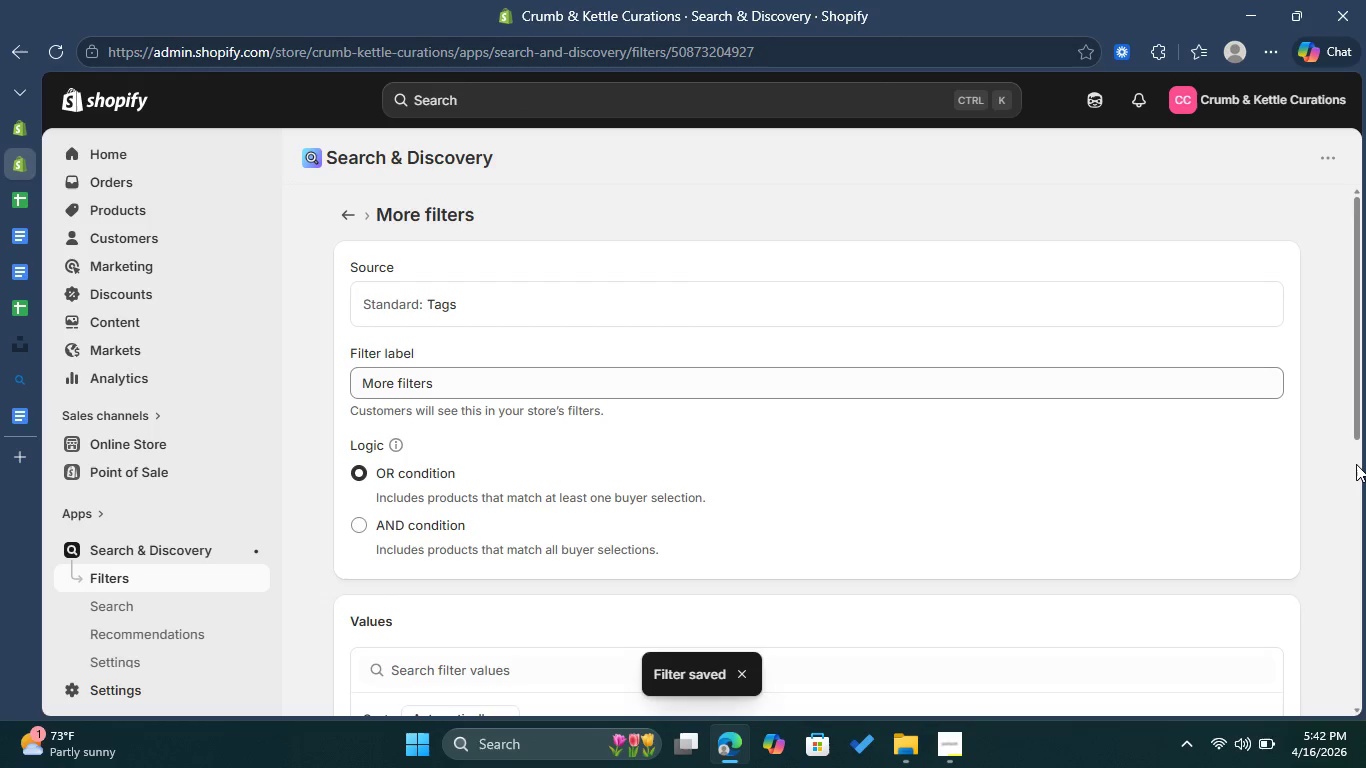 
left_click_drag(start_coordinate=[1363, 305], to_coordinate=[1254, 504])
 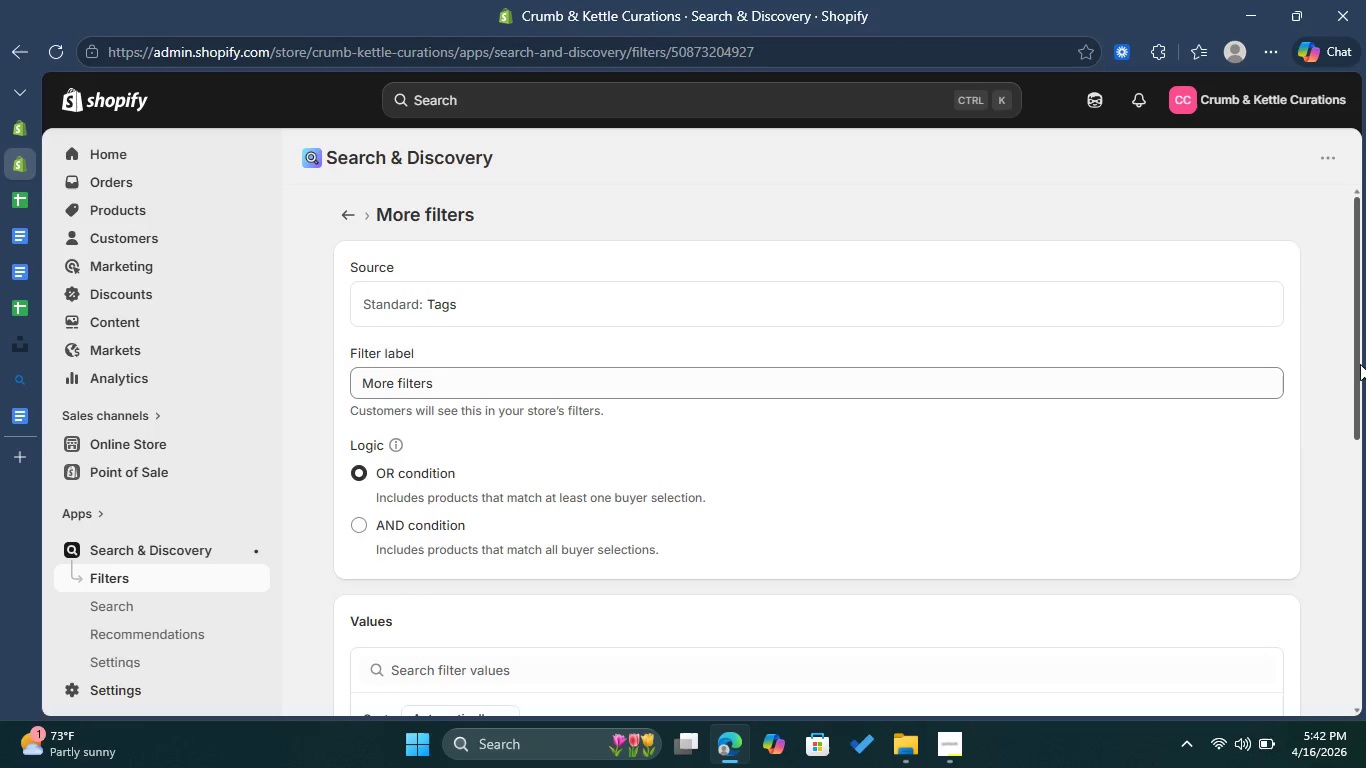 
left_click_drag(start_coordinate=[1359, 365], to_coordinate=[1312, 570])
 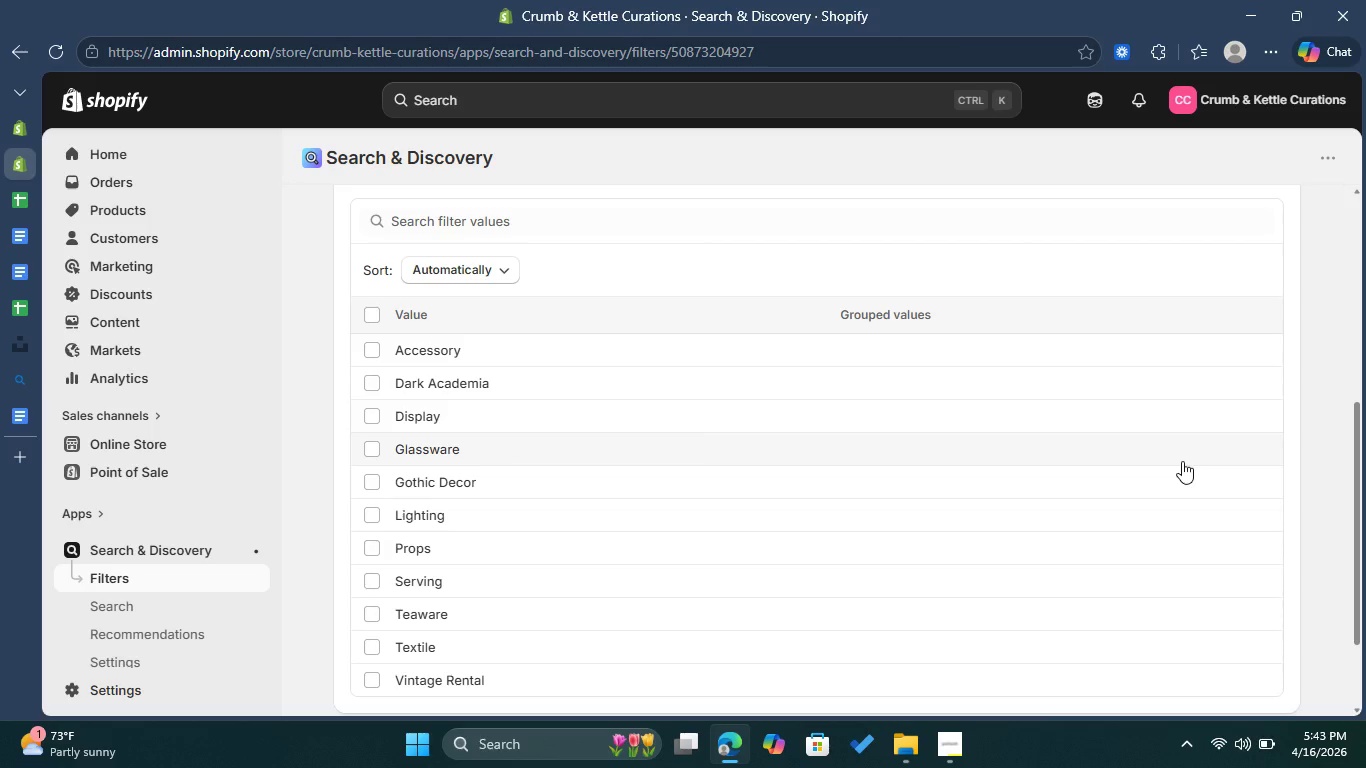 
wait(6.84)
 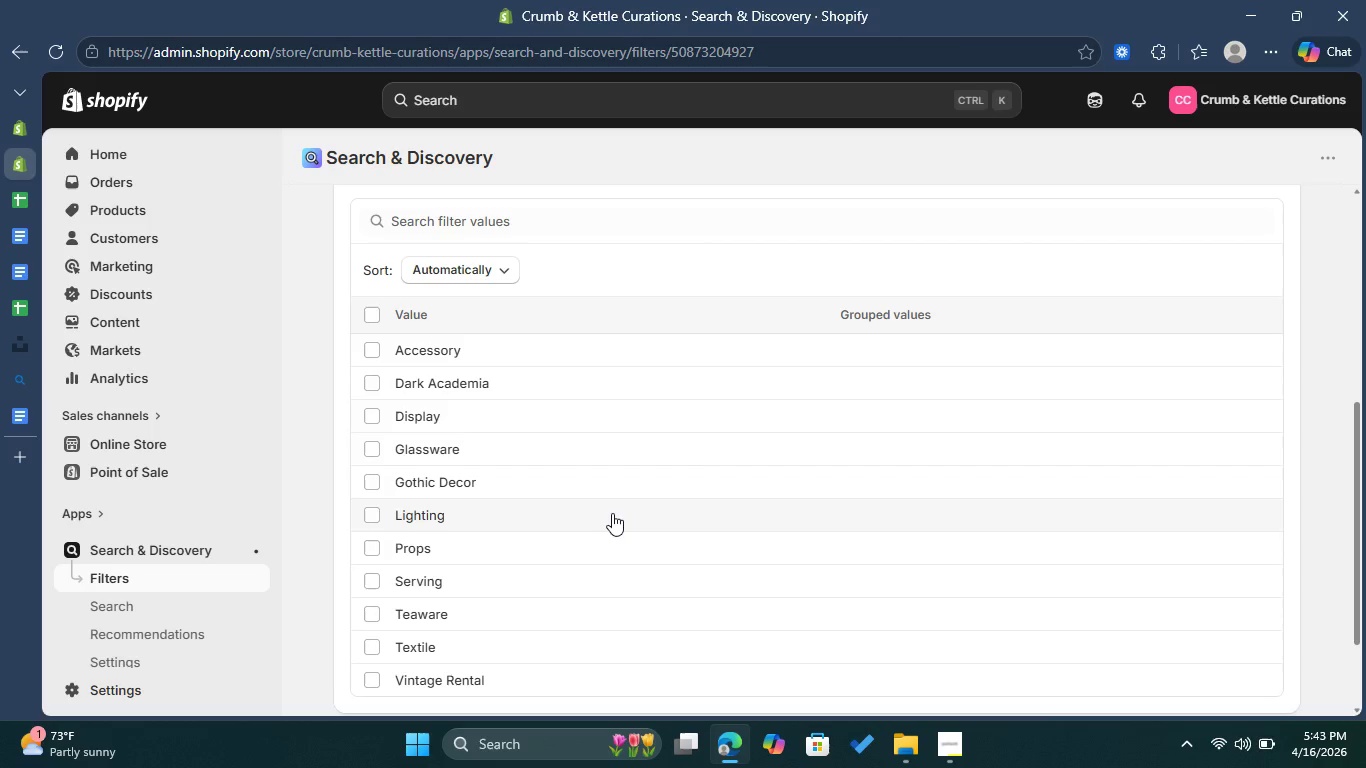 
left_click_drag(start_coordinate=[1358, 442], to_coordinate=[1353, 462])
 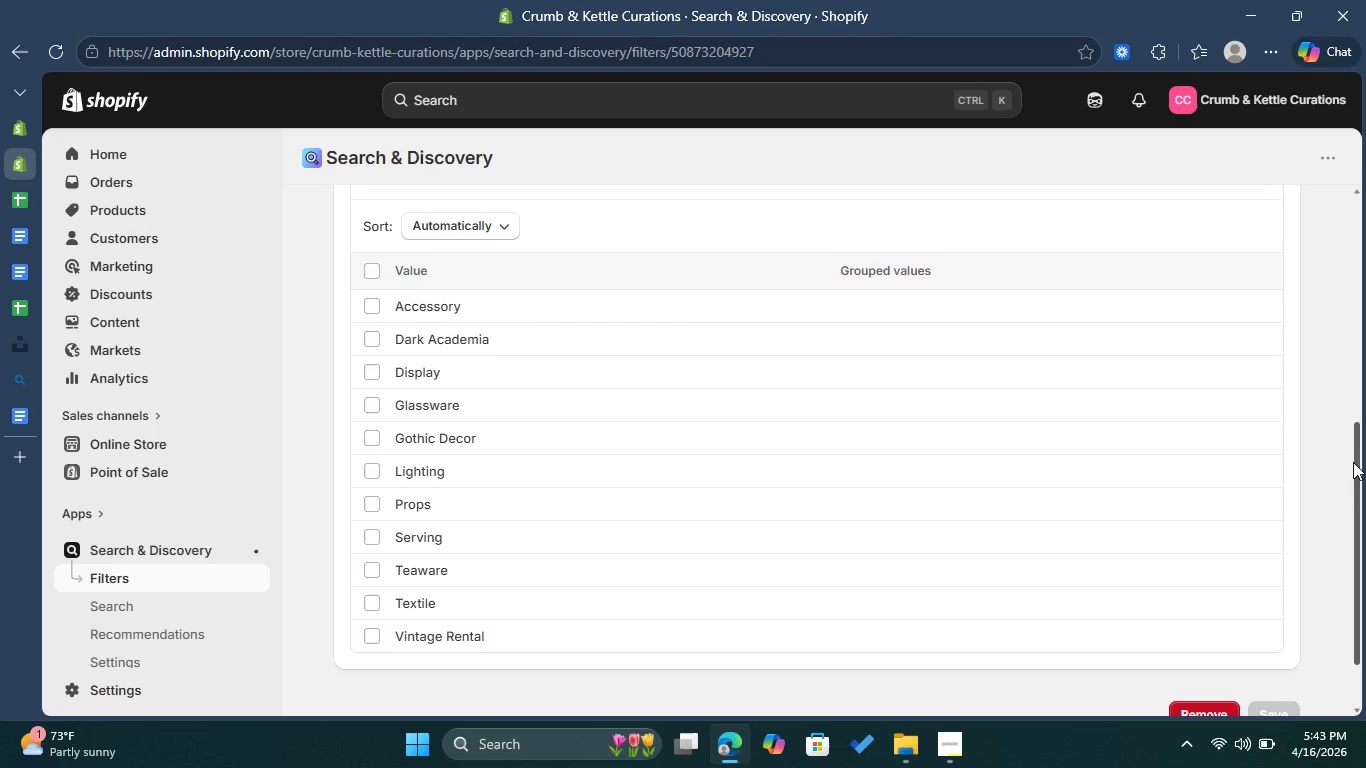 
wait(5.34)
 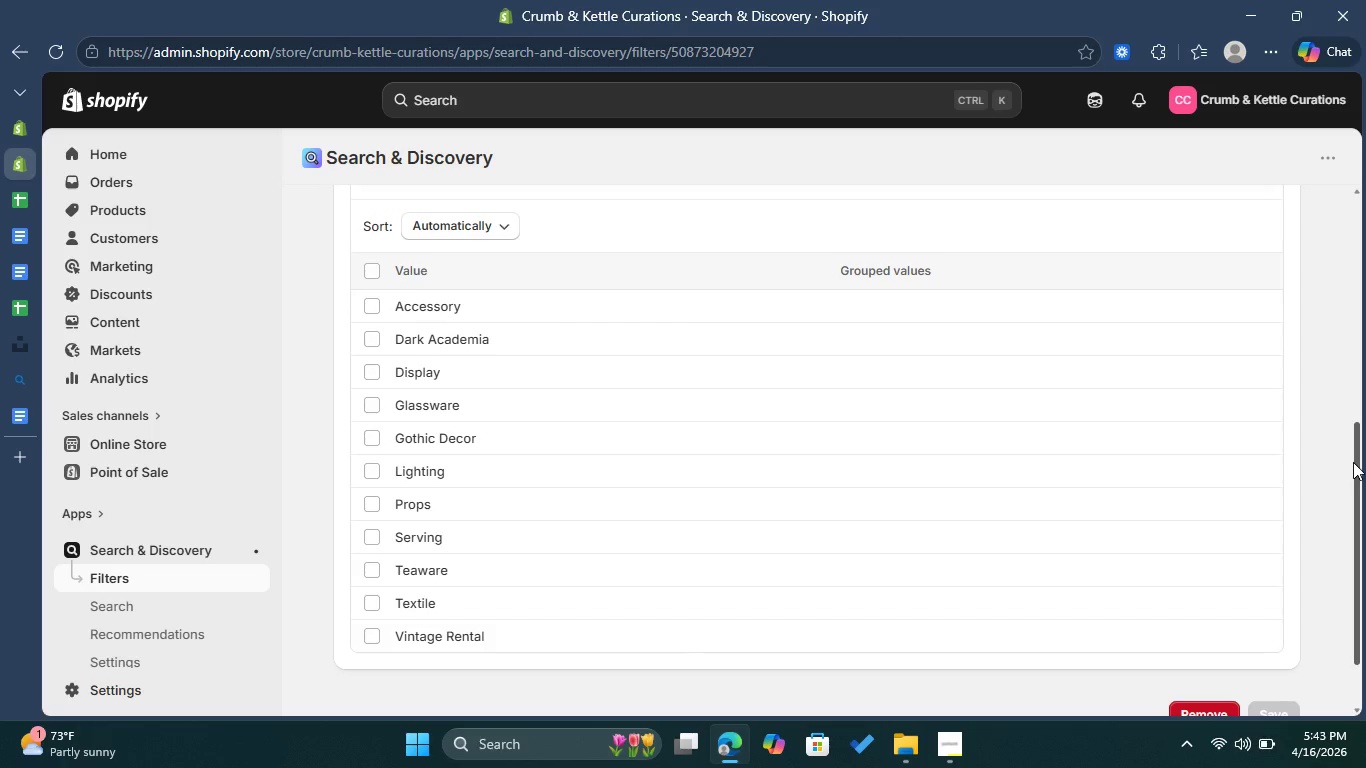 
left_click_drag(start_coordinate=[1355, 459], to_coordinate=[1365, 341])
 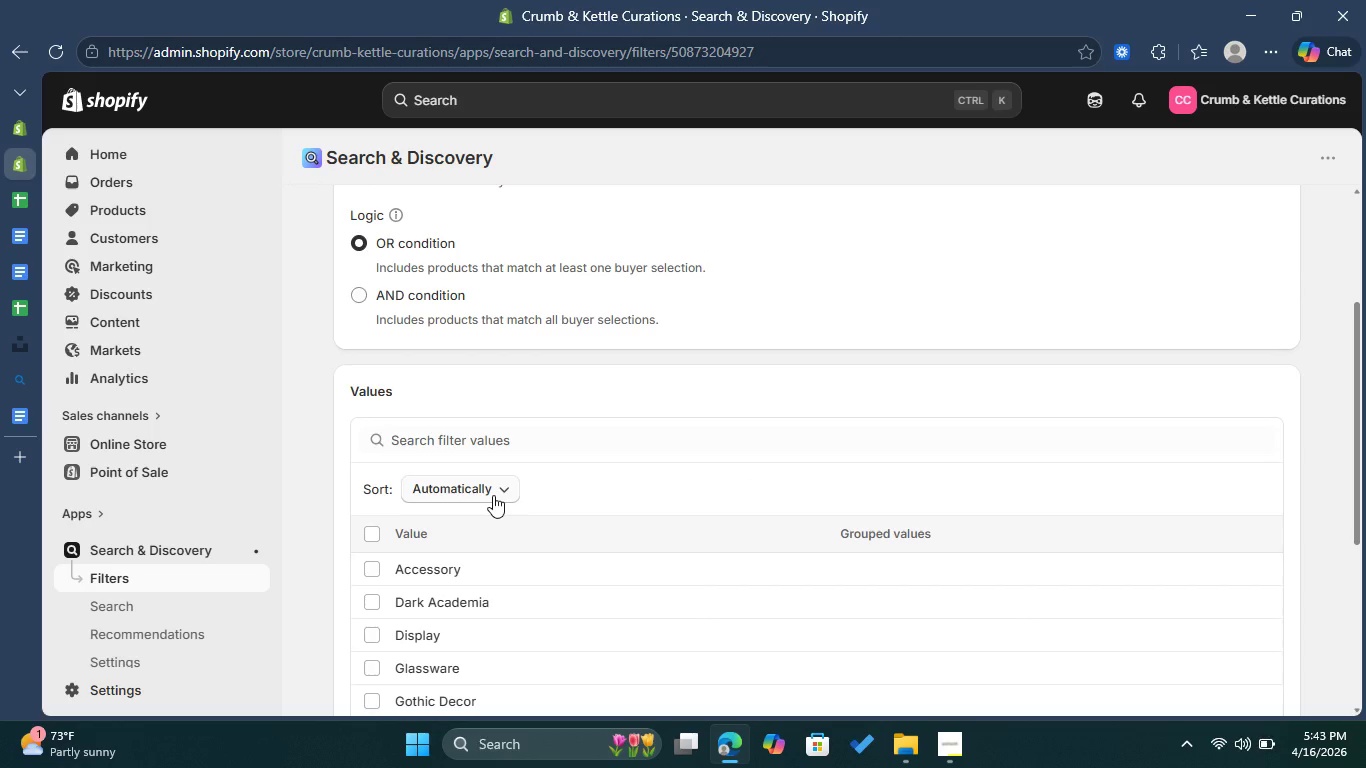 
wait(12.86)
 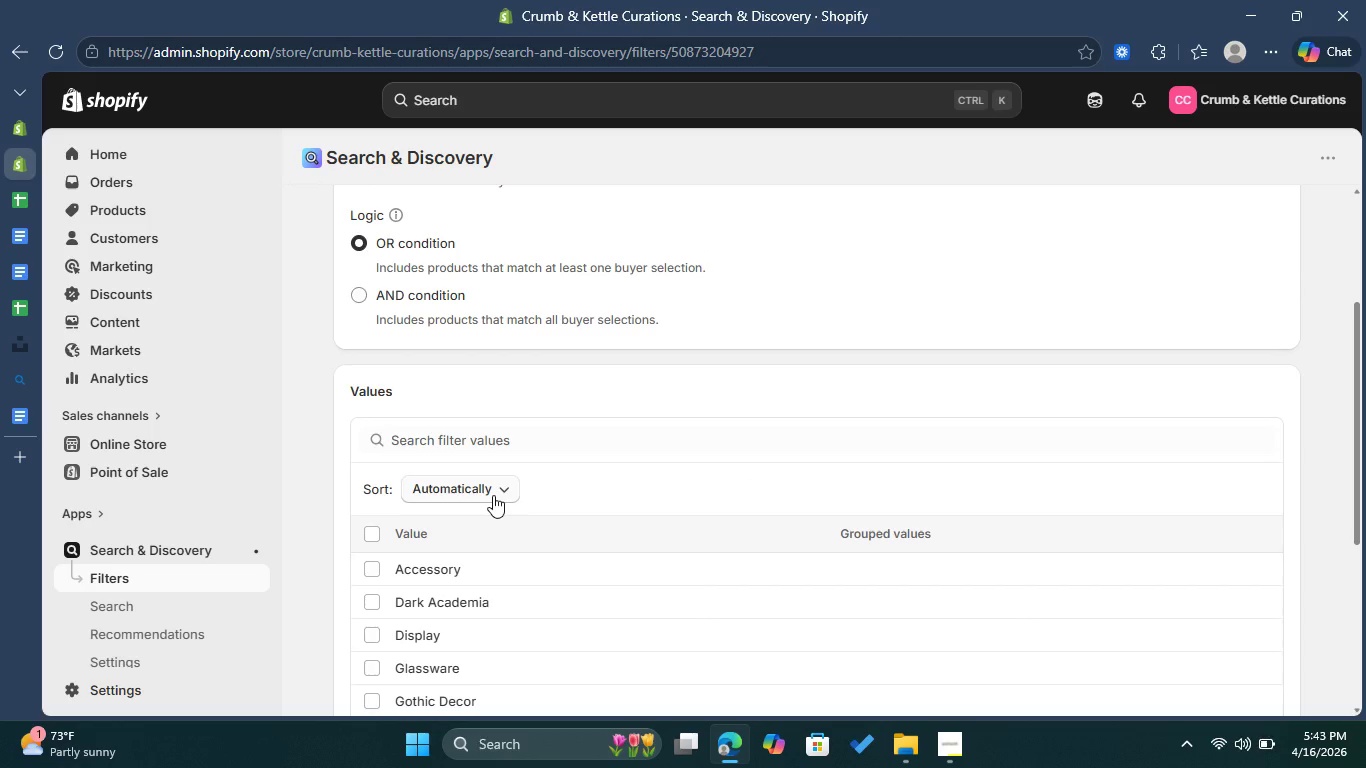 
left_click_drag(start_coordinate=[1358, 437], to_coordinate=[1247, 513])
 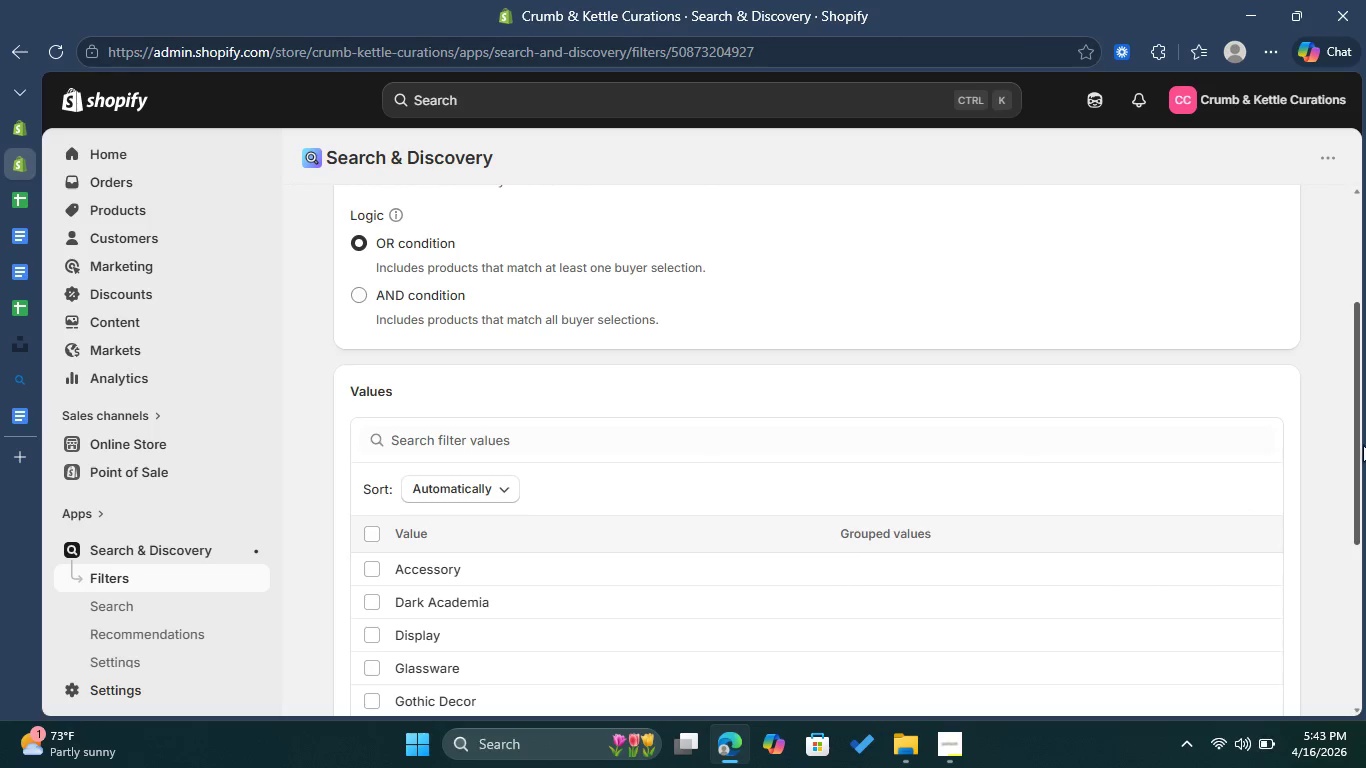 
left_click_drag(start_coordinate=[1360, 447], to_coordinate=[1322, 547])
 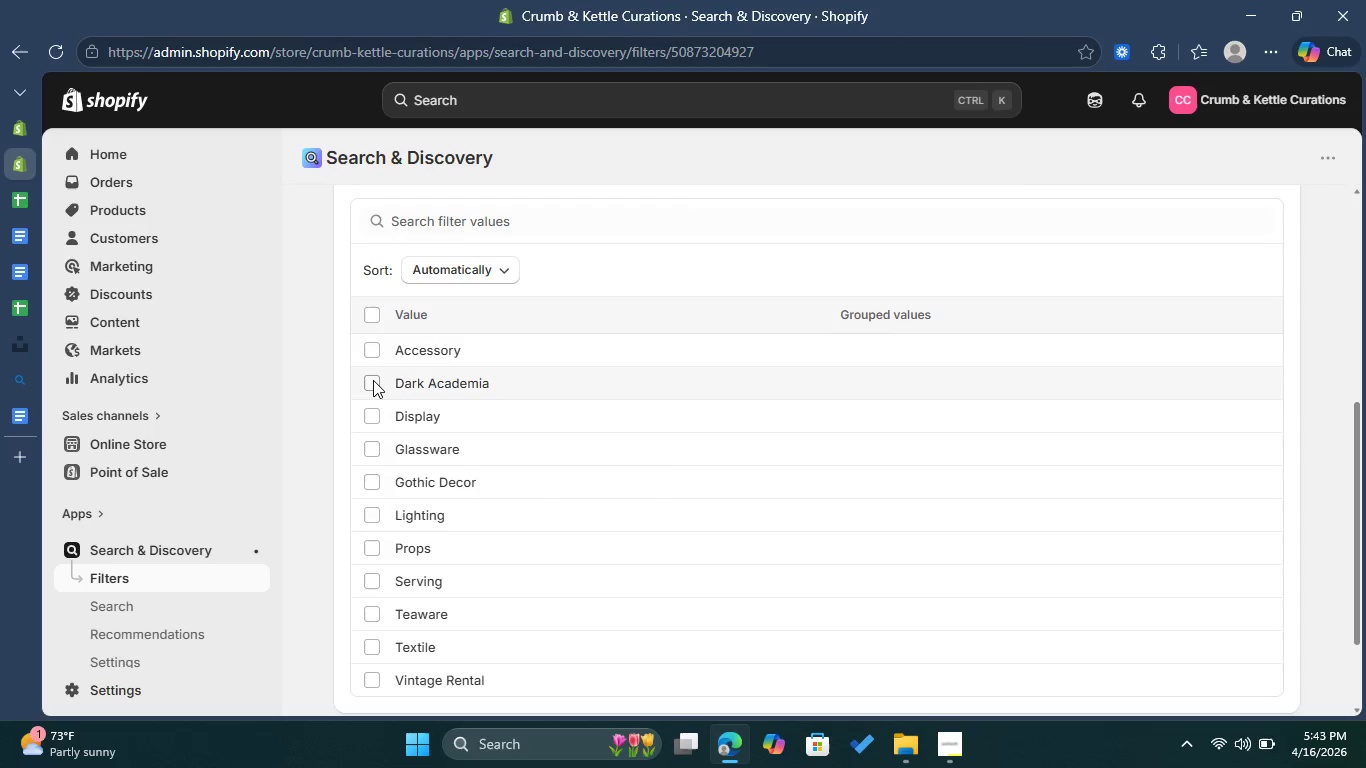 
left_click([372, 380])
 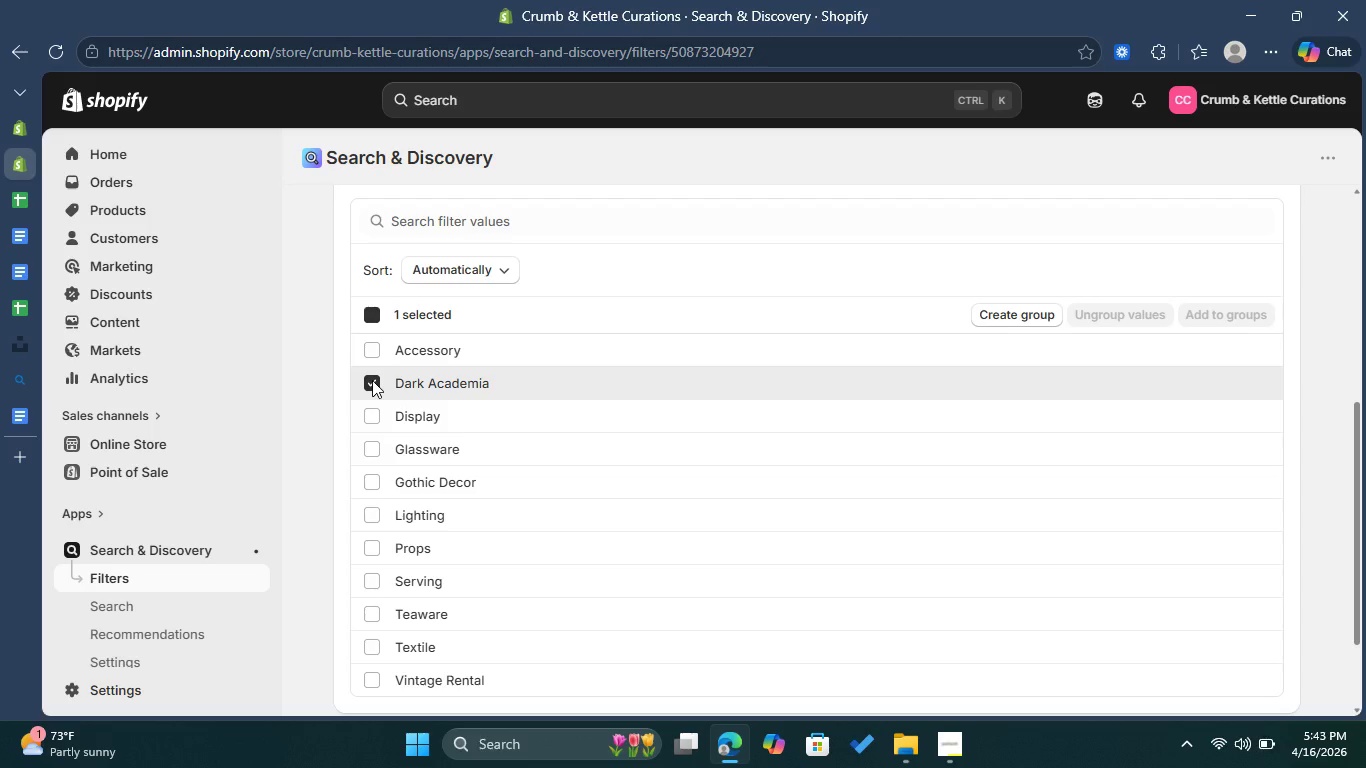 
left_click([372, 380])
 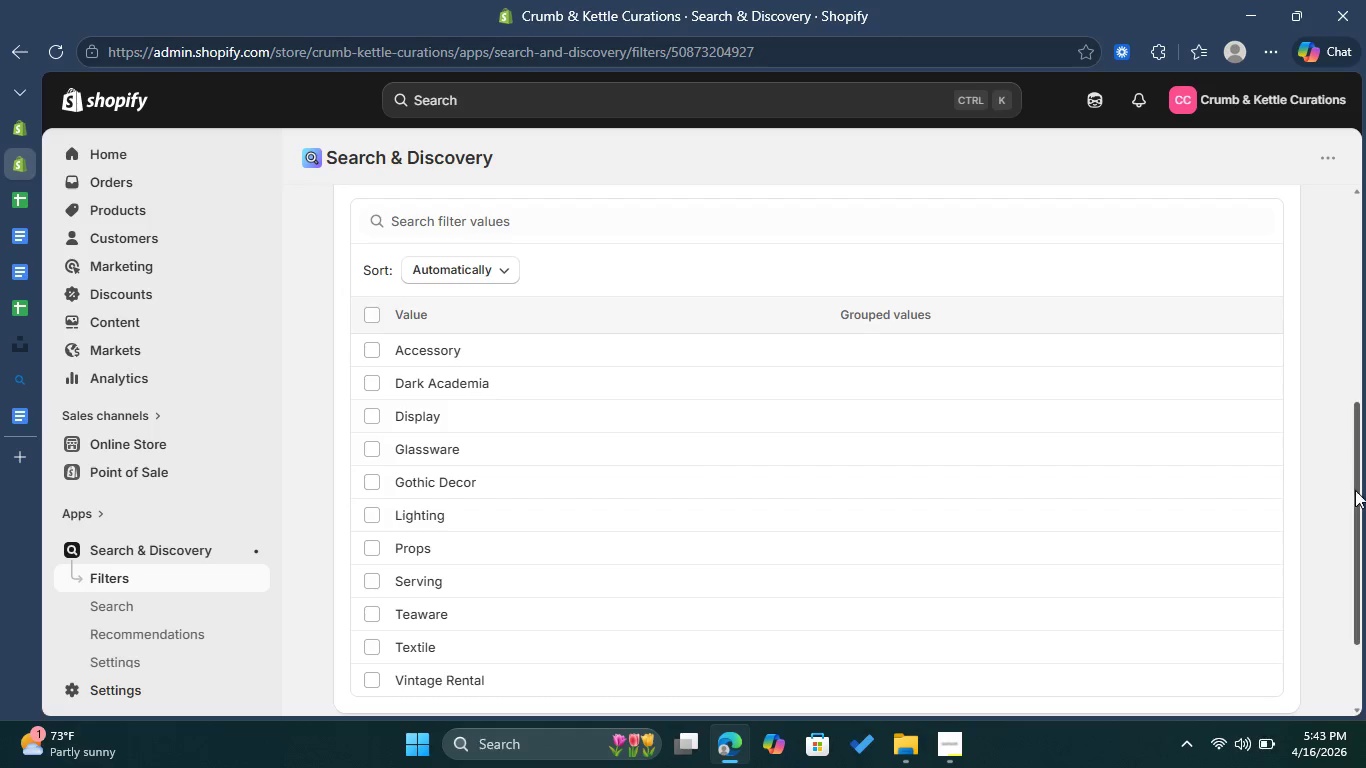 
left_click_drag(start_coordinate=[1357, 490], to_coordinate=[1356, 236])
 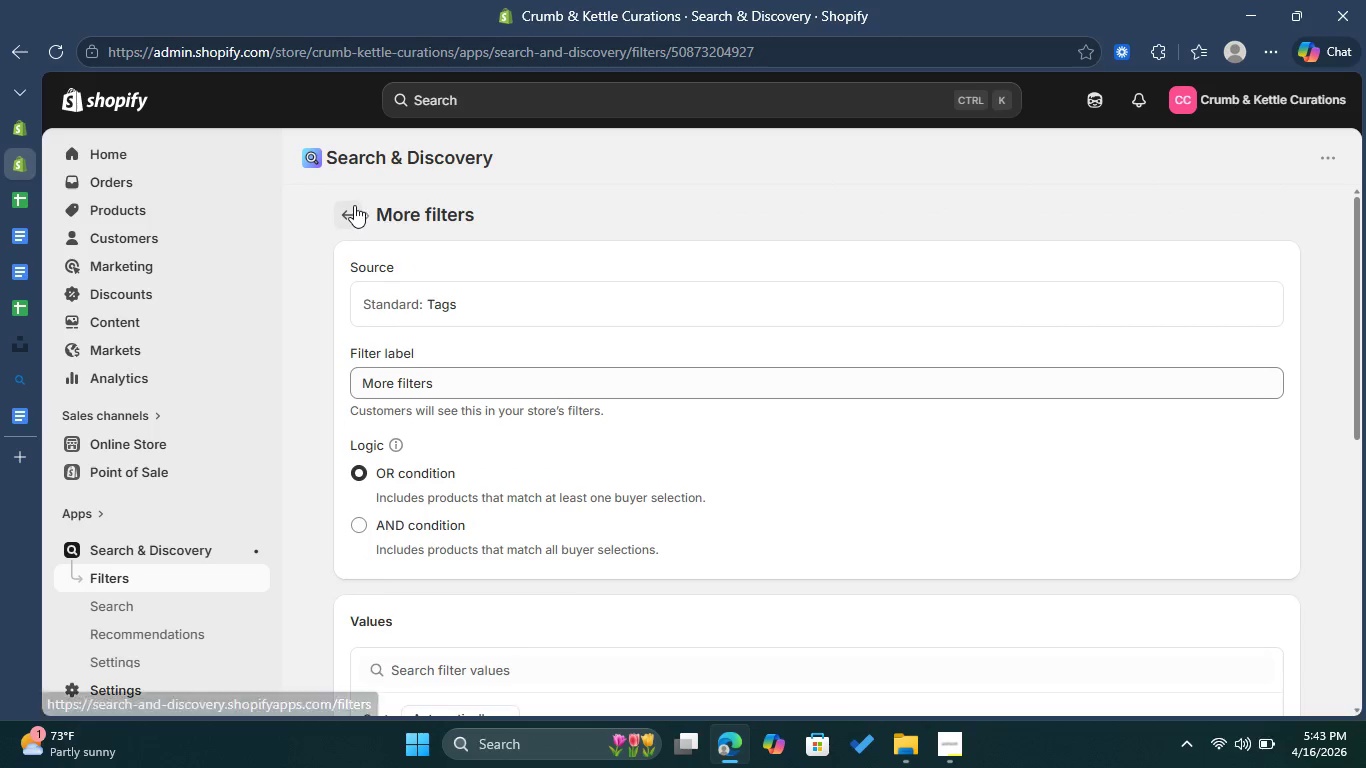 
left_click([354, 205])
 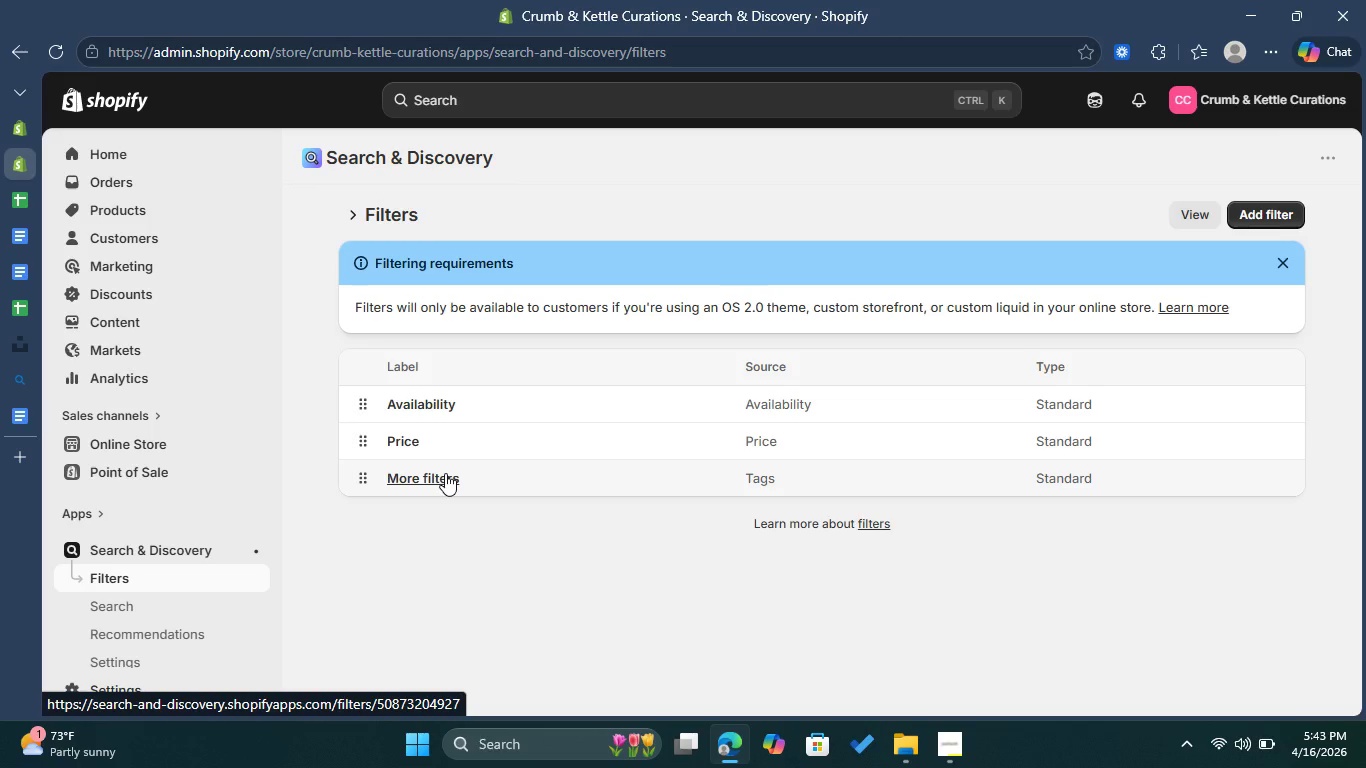 
wait(7.3)
 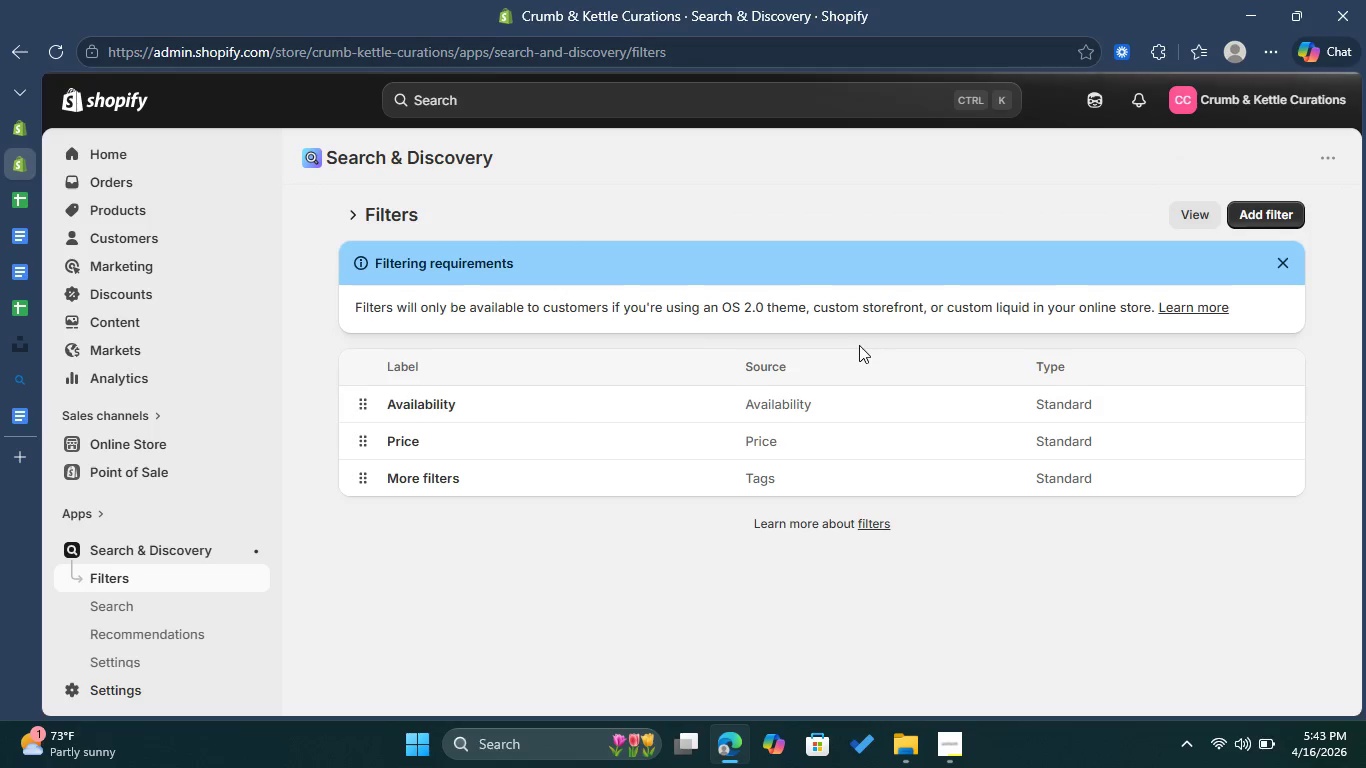 
left_click([445, 473])
 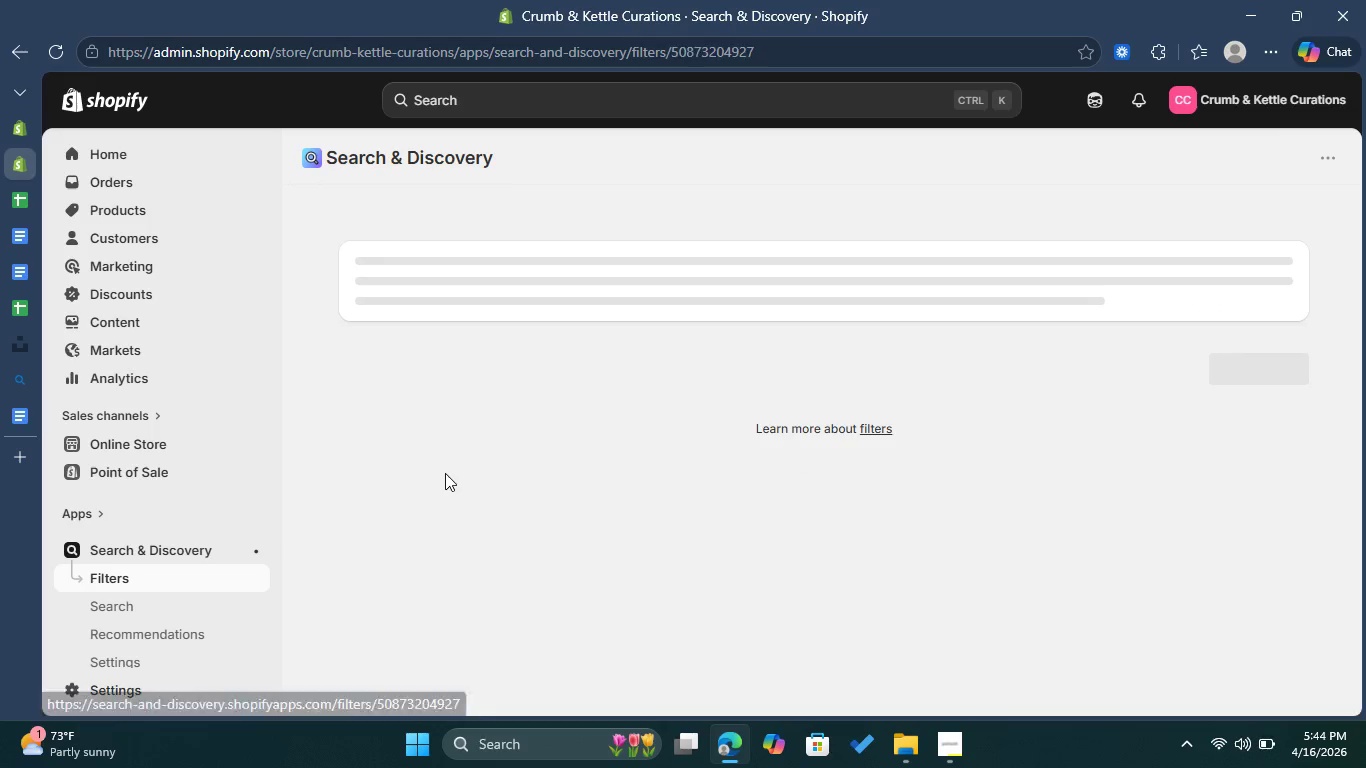 
mouse_move([580, 391])
 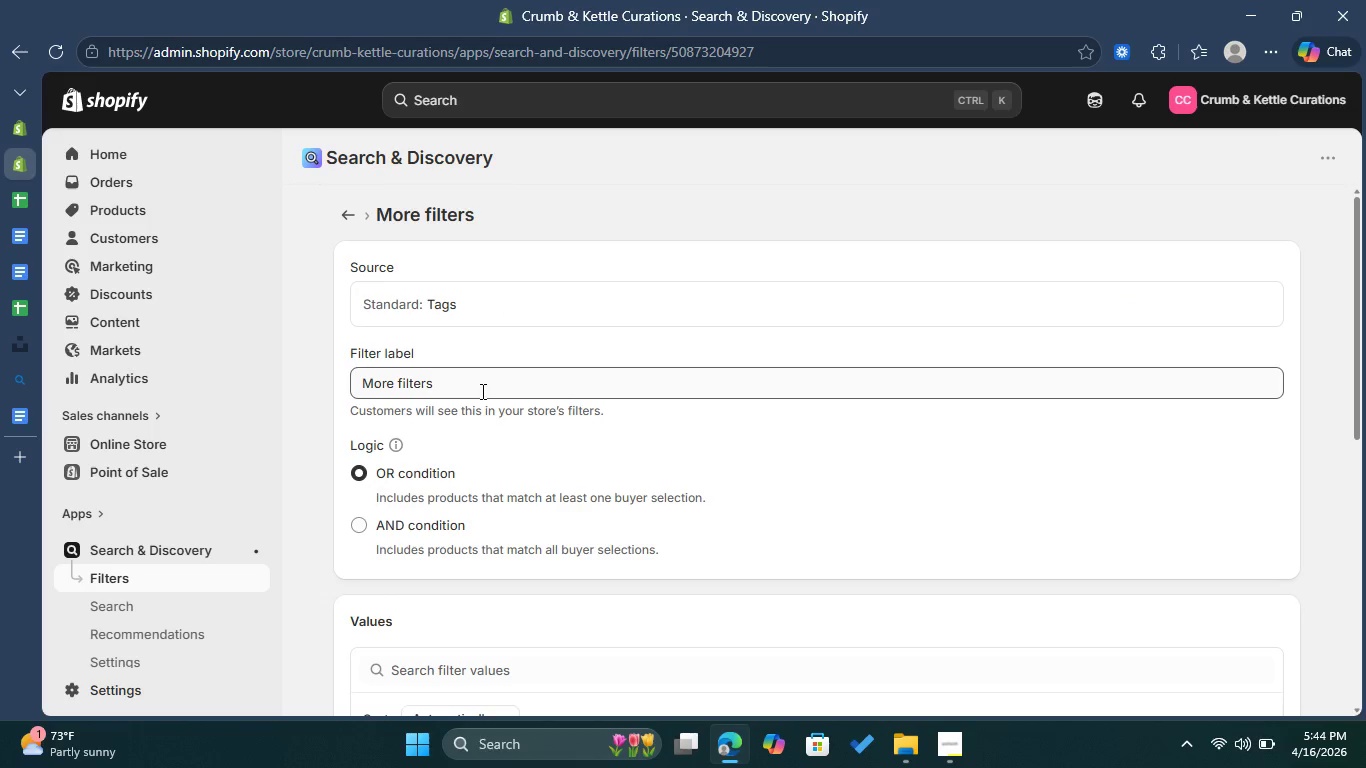 
left_click([481, 391])
 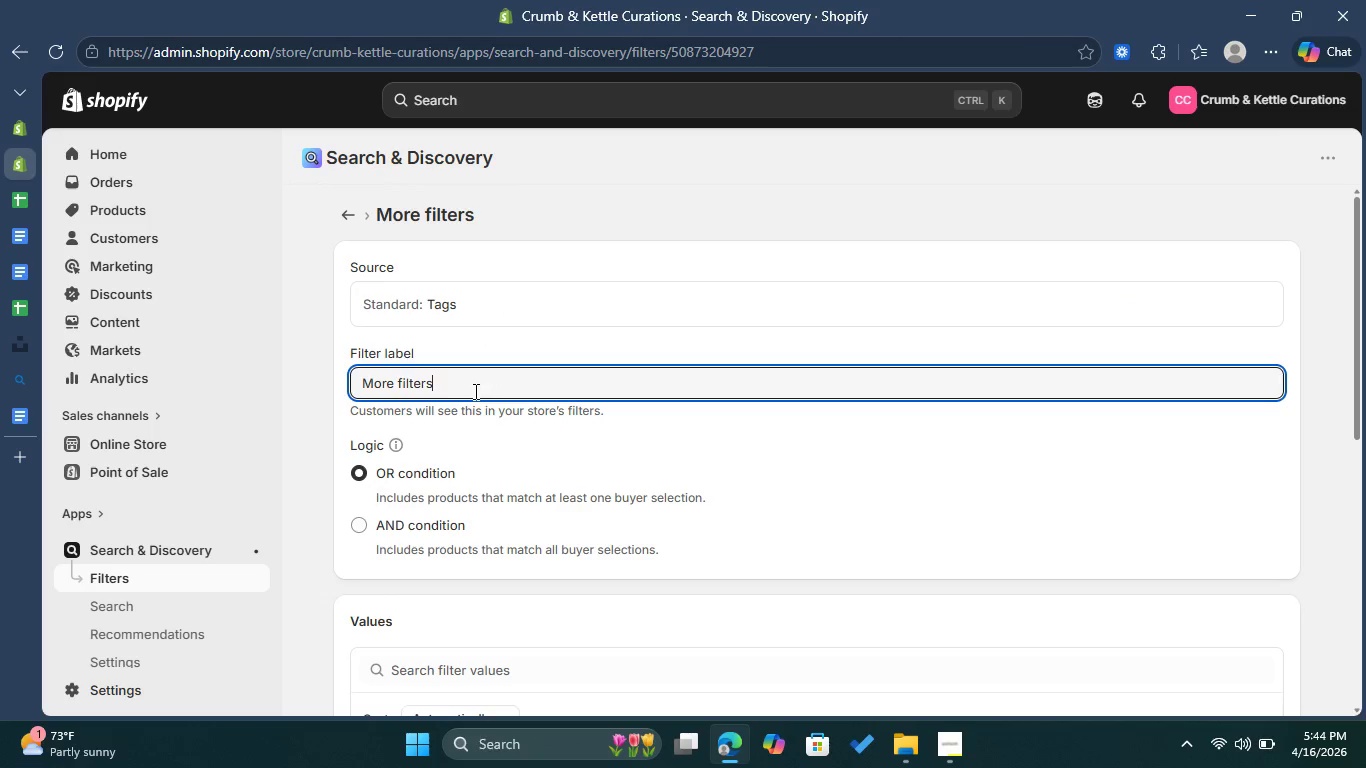 
left_click_drag(start_coordinate=[474, 391], to_coordinate=[355, 382])
 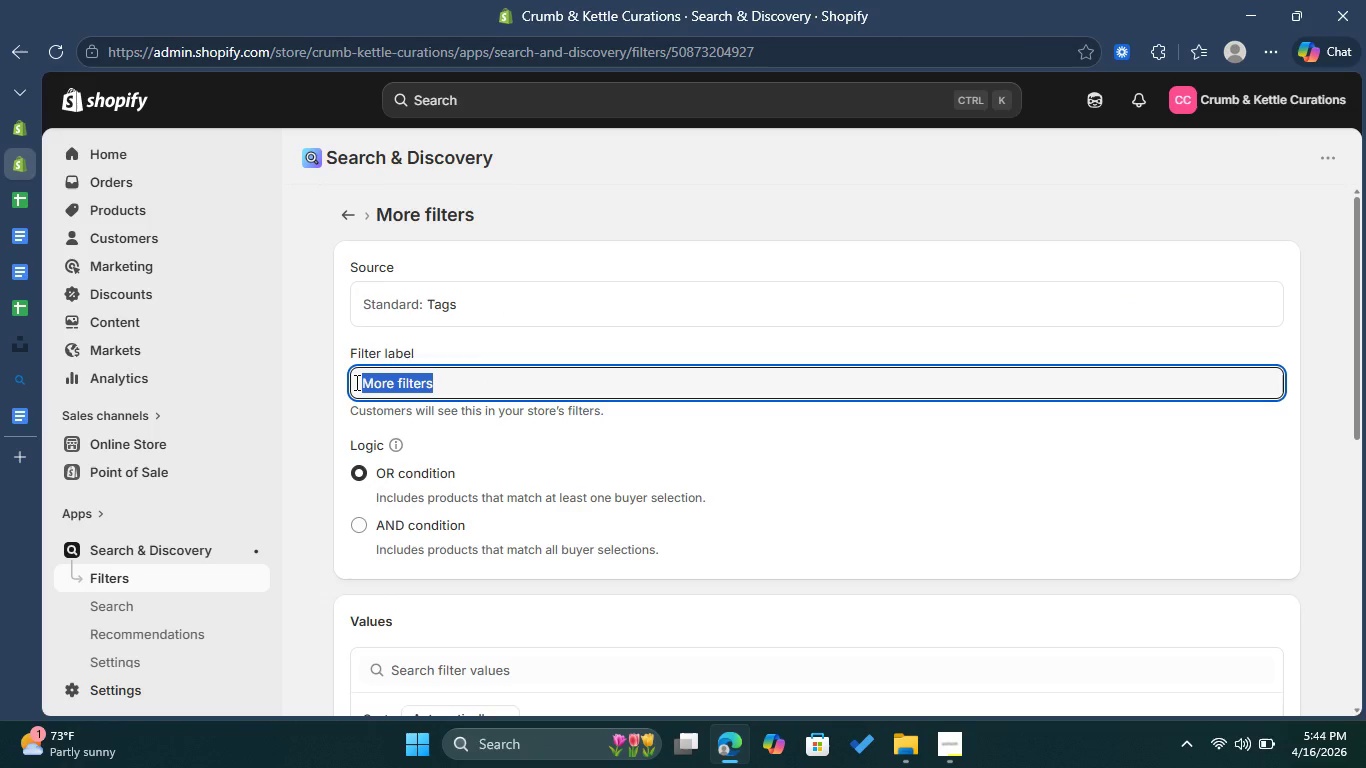 
type(Style)
 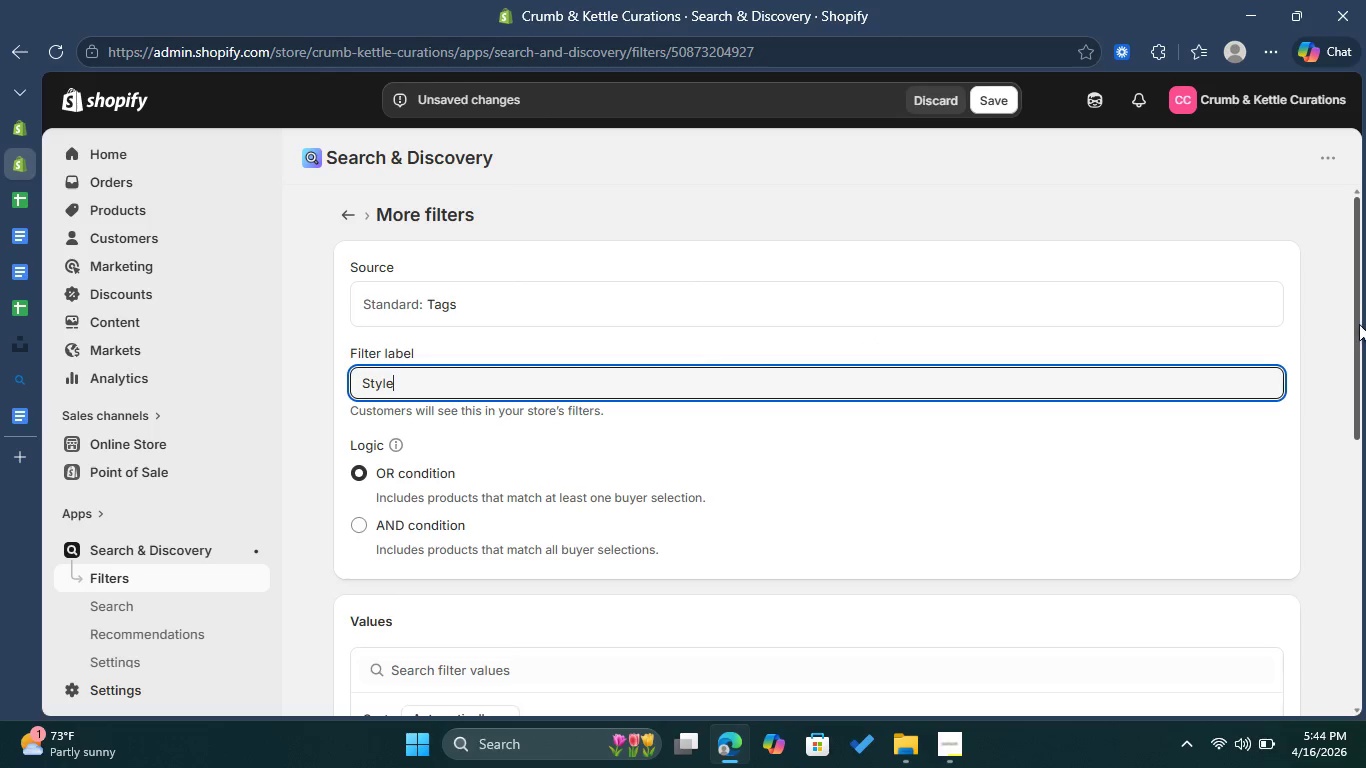 
left_click_drag(start_coordinate=[1357, 326], to_coordinate=[1295, 498])
 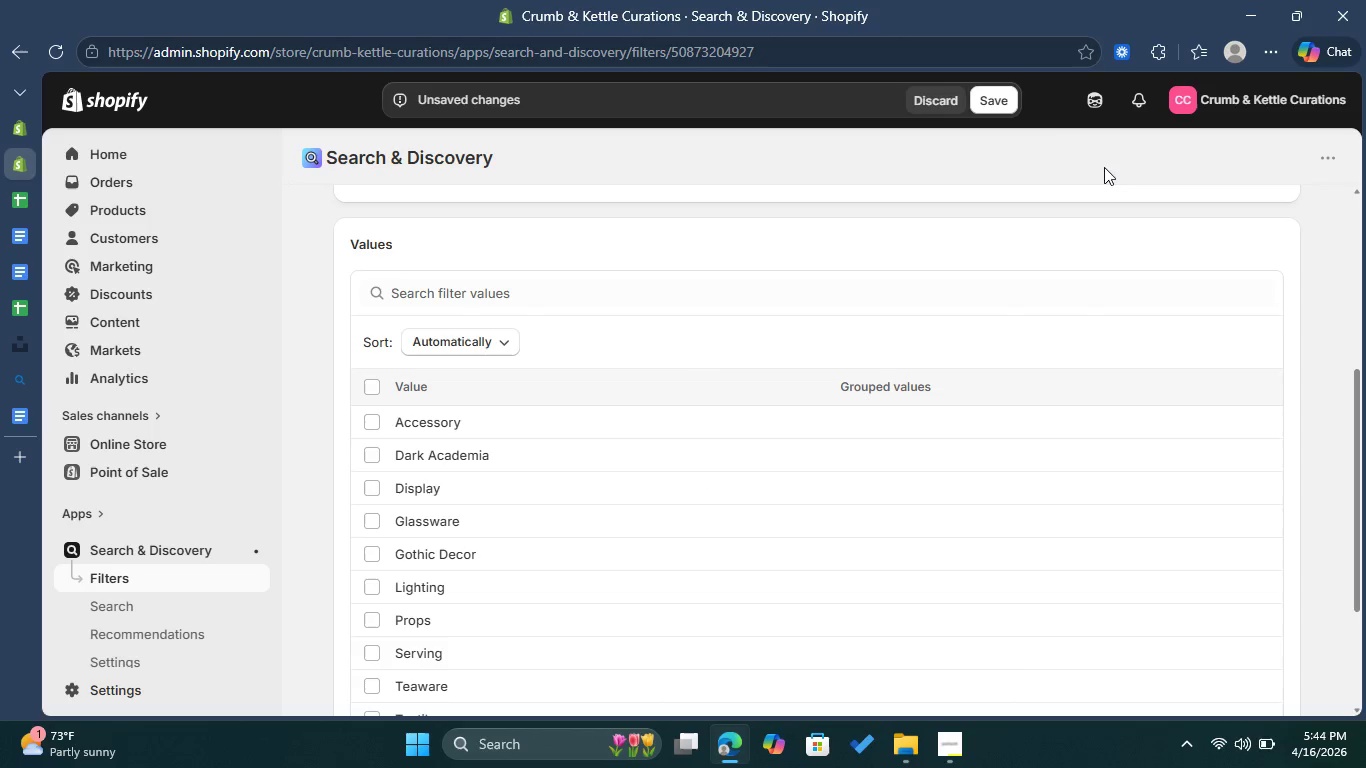 
left_click([997, 101])
 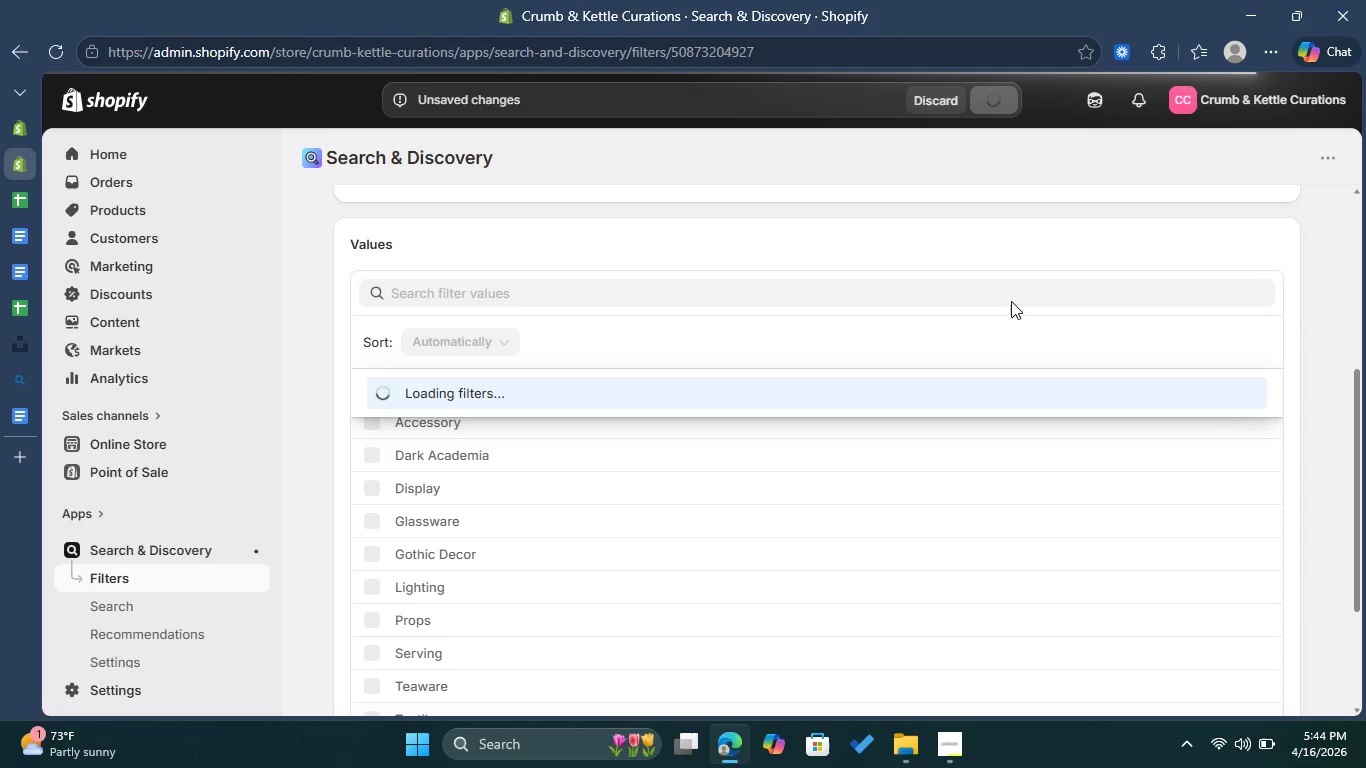 
wait(5.12)
 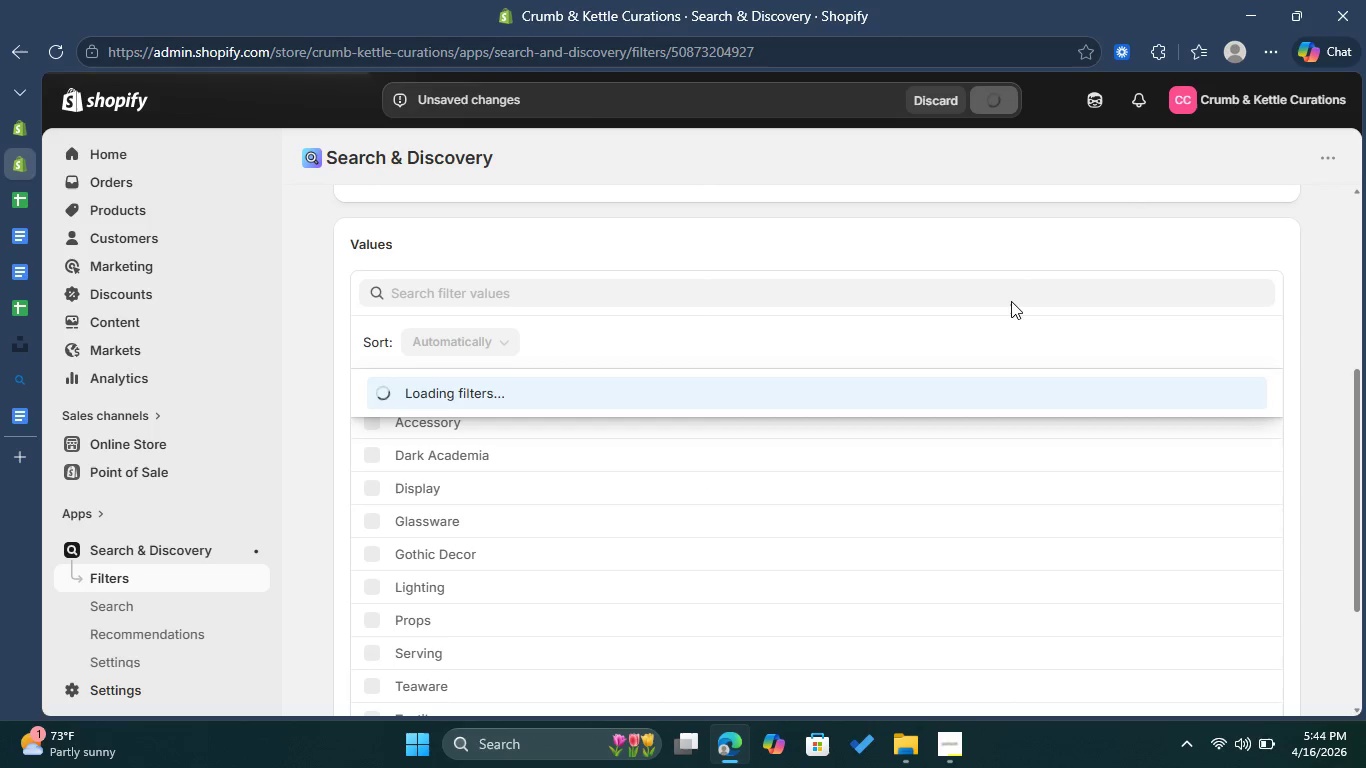 
left_click_drag(start_coordinate=[1356, 474], to_coordinate=[1365, 239])
 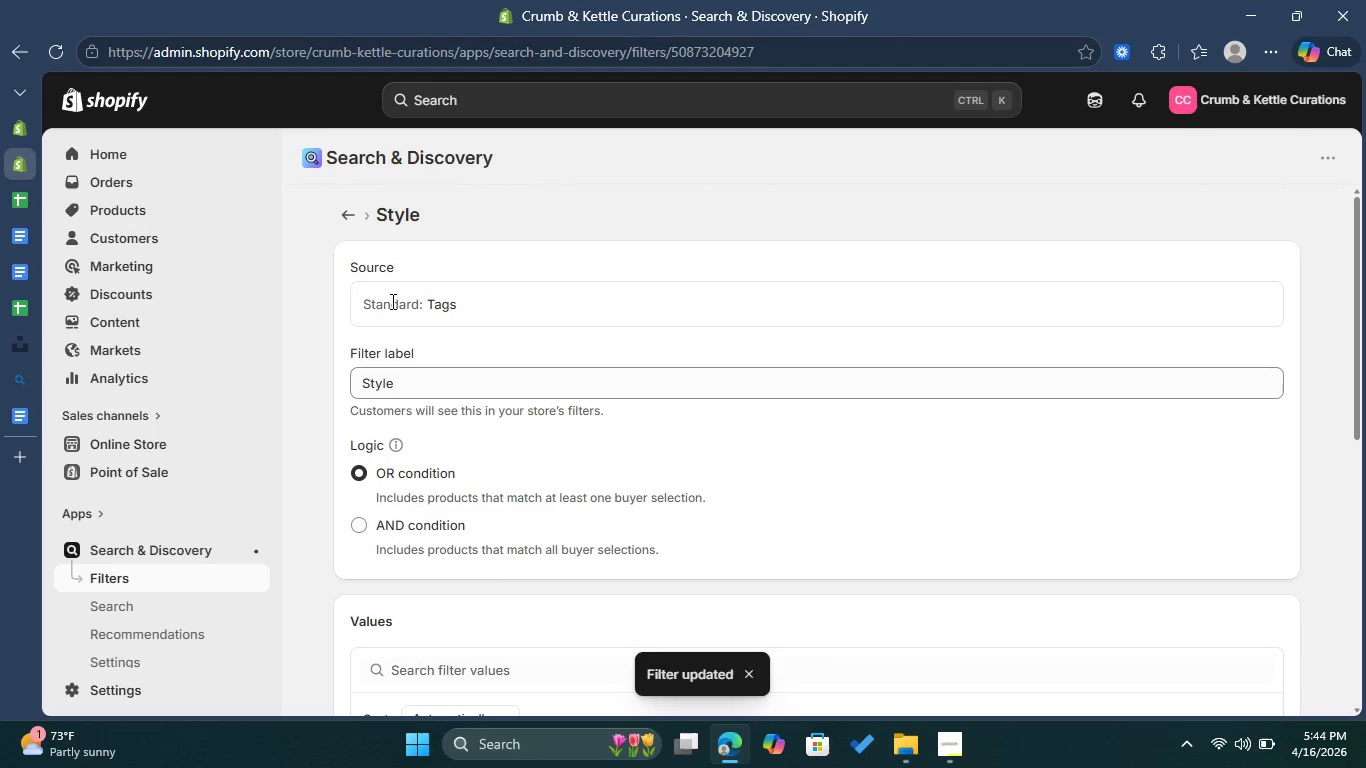 
left_click([447, 309])
 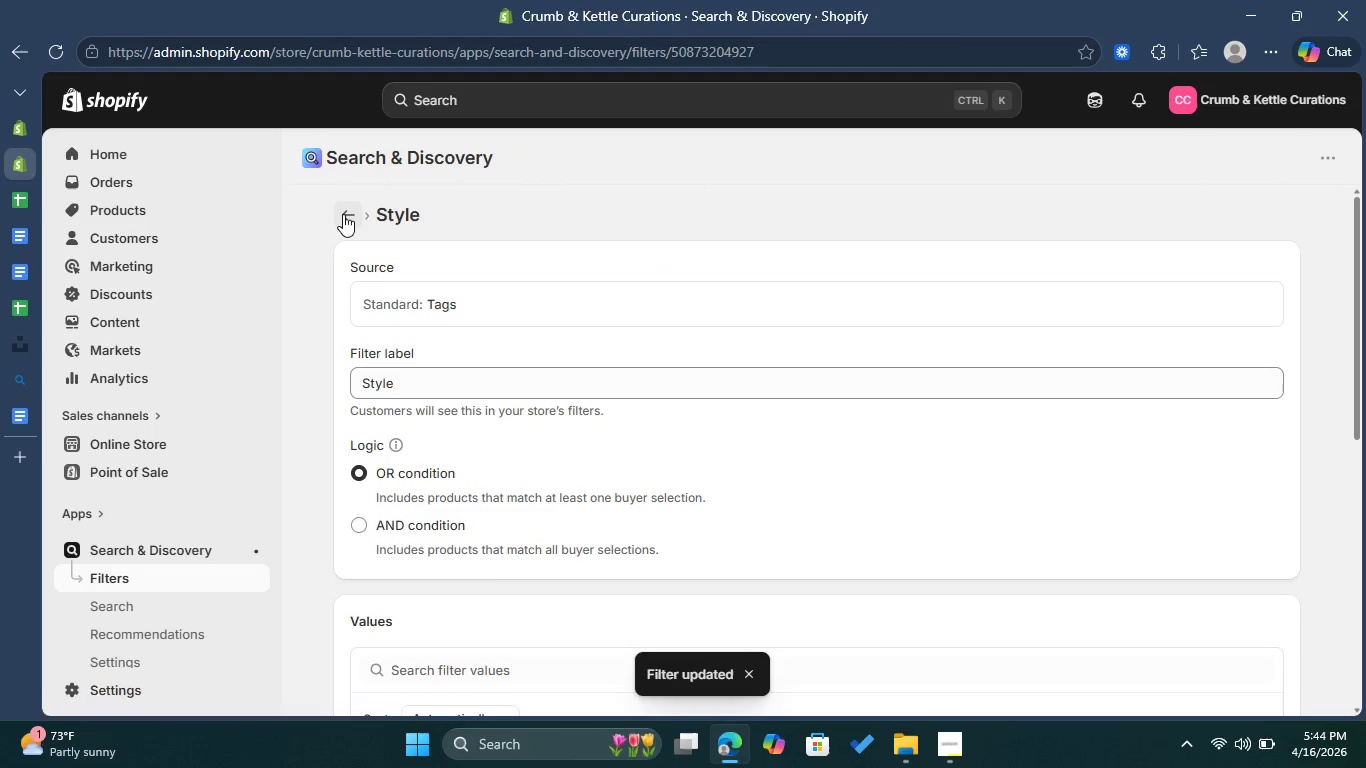 
left_click([343, 214])
 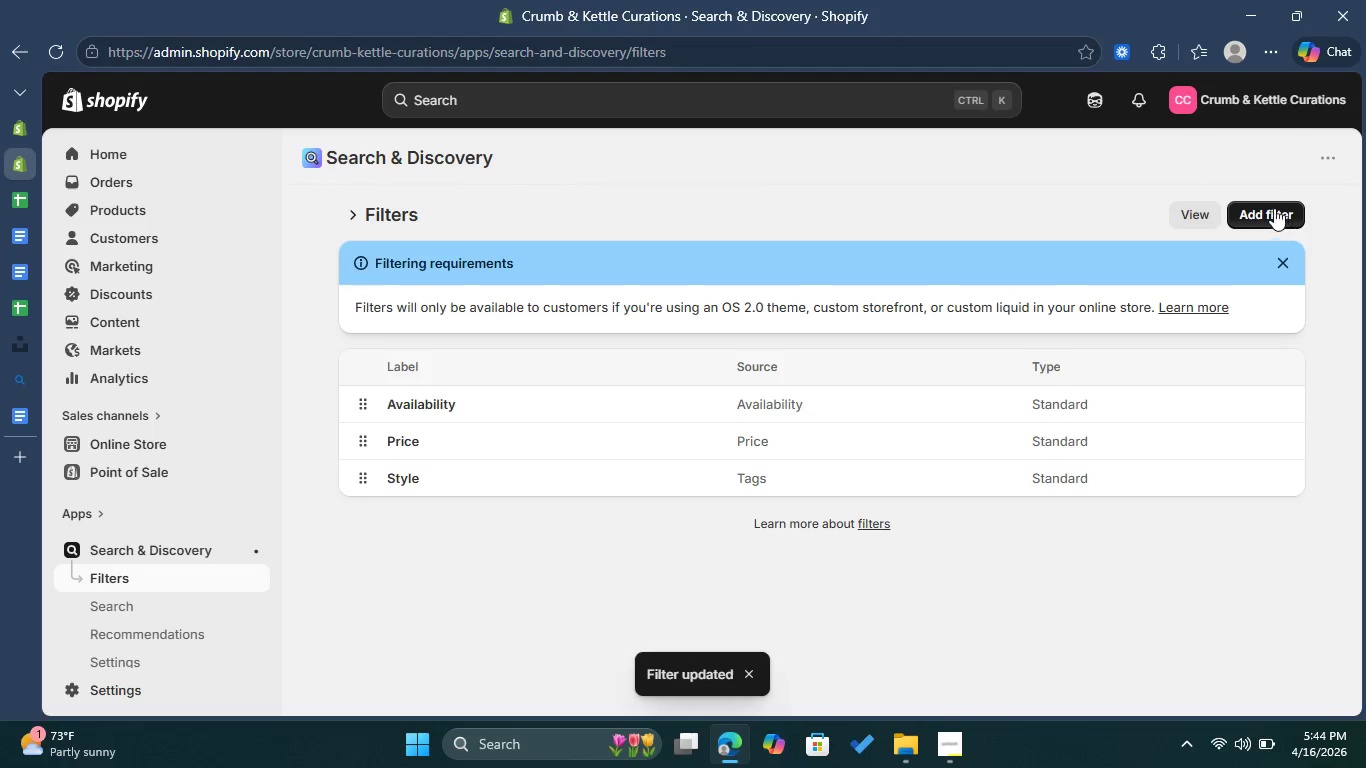 
left_click([1274, 208])
 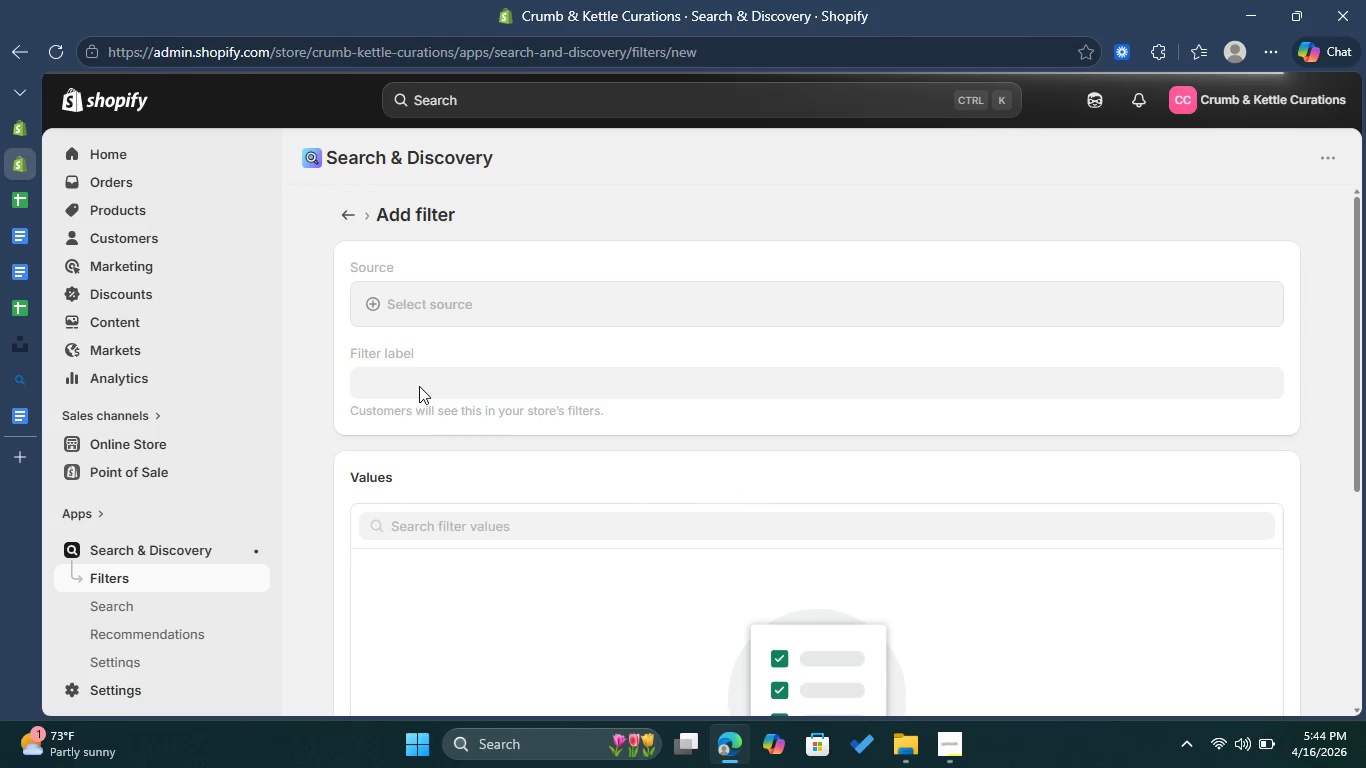 
wait(11.78)
 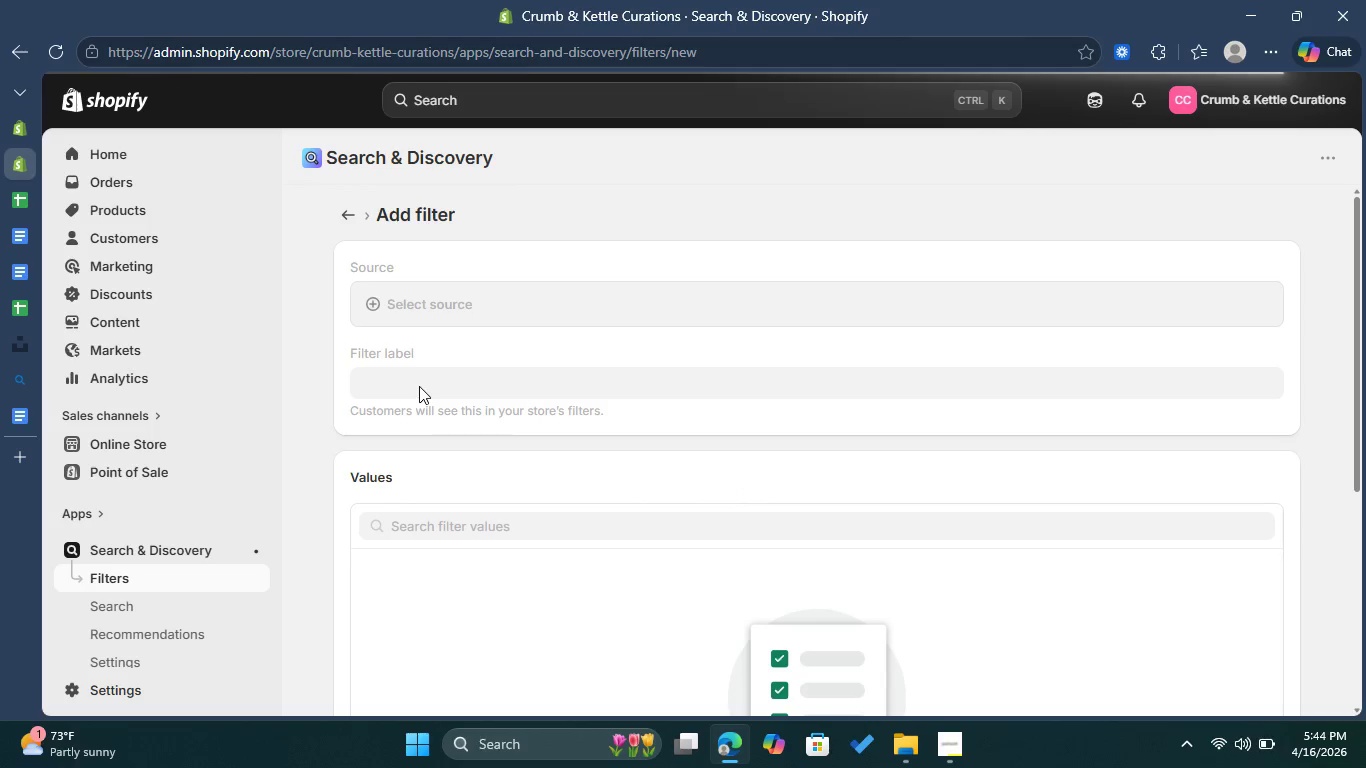 
left_click([419, 386])
 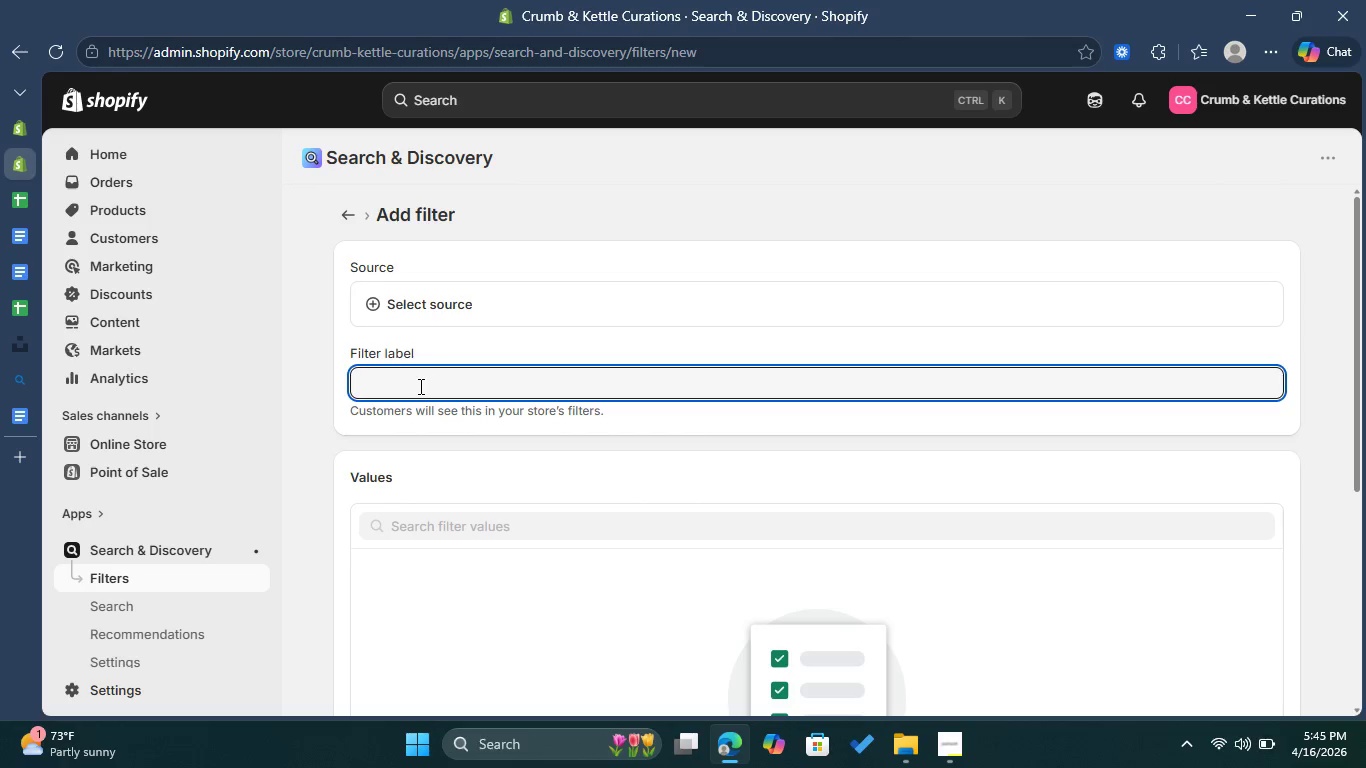 
type(Material)
 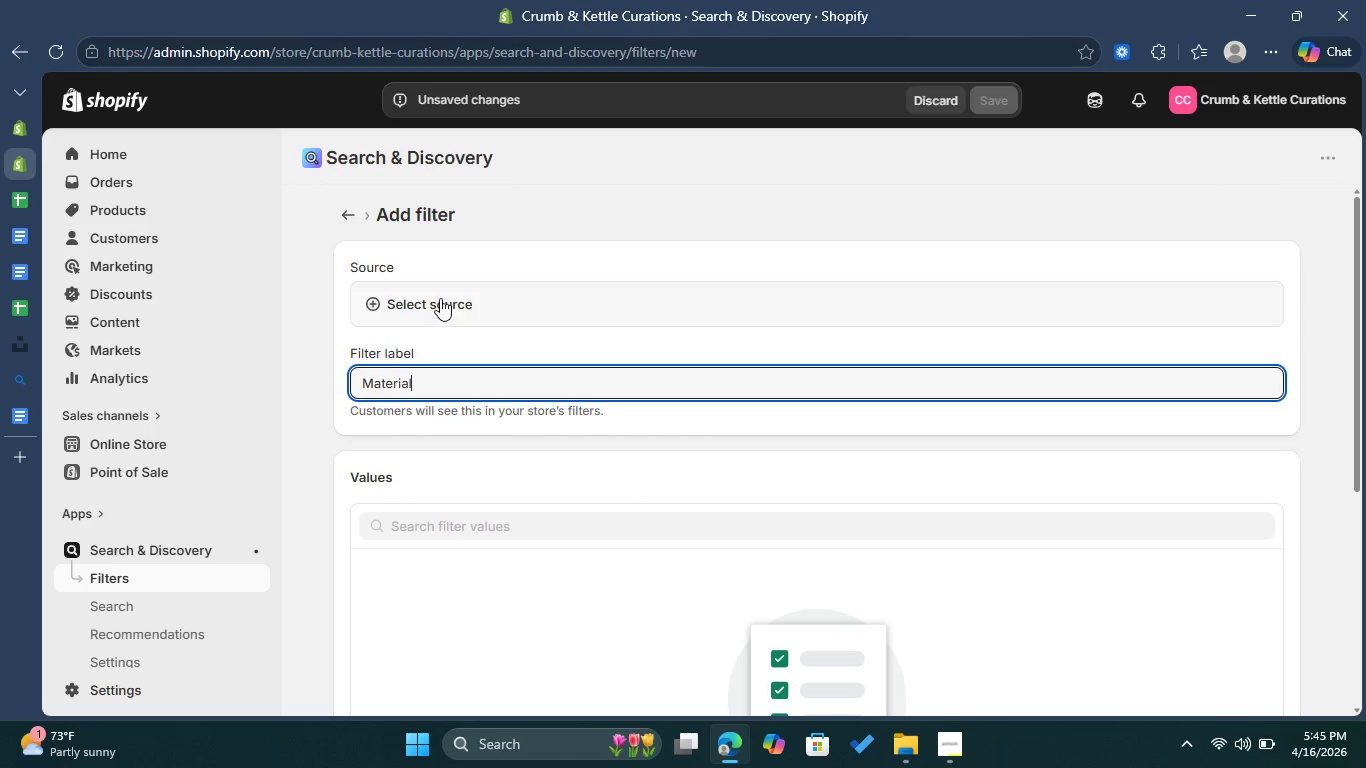 
left_click([440, 296])
 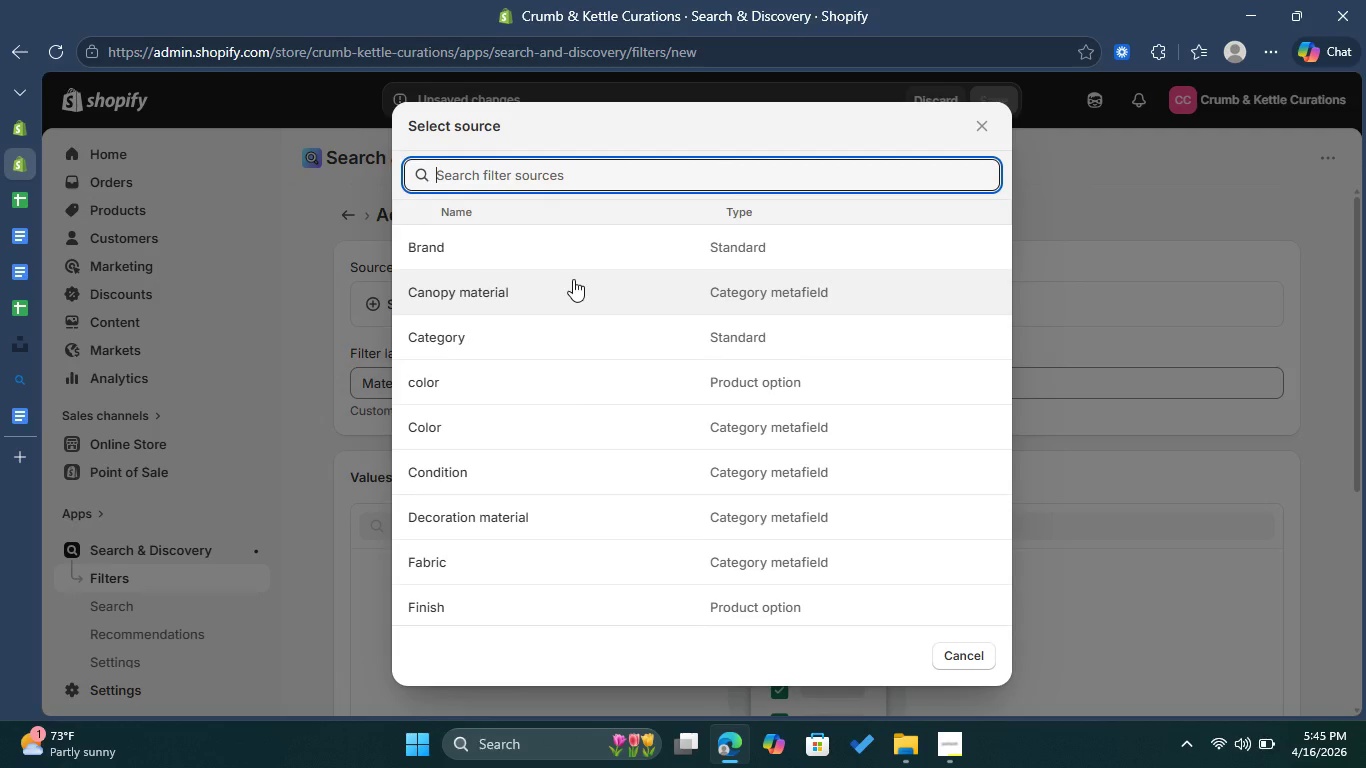 
key(ArrowDown)
 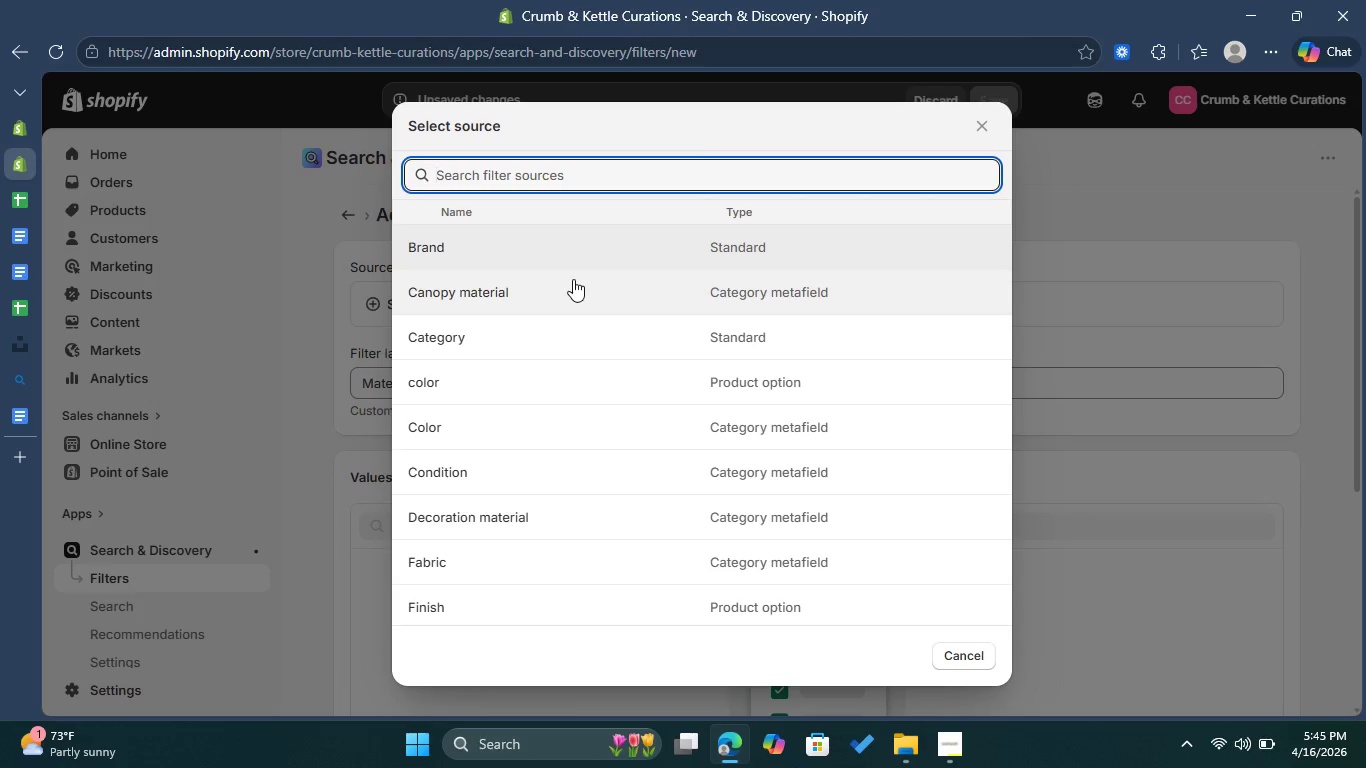 
hold_key(key=ArrowDown, duration=0.8)
 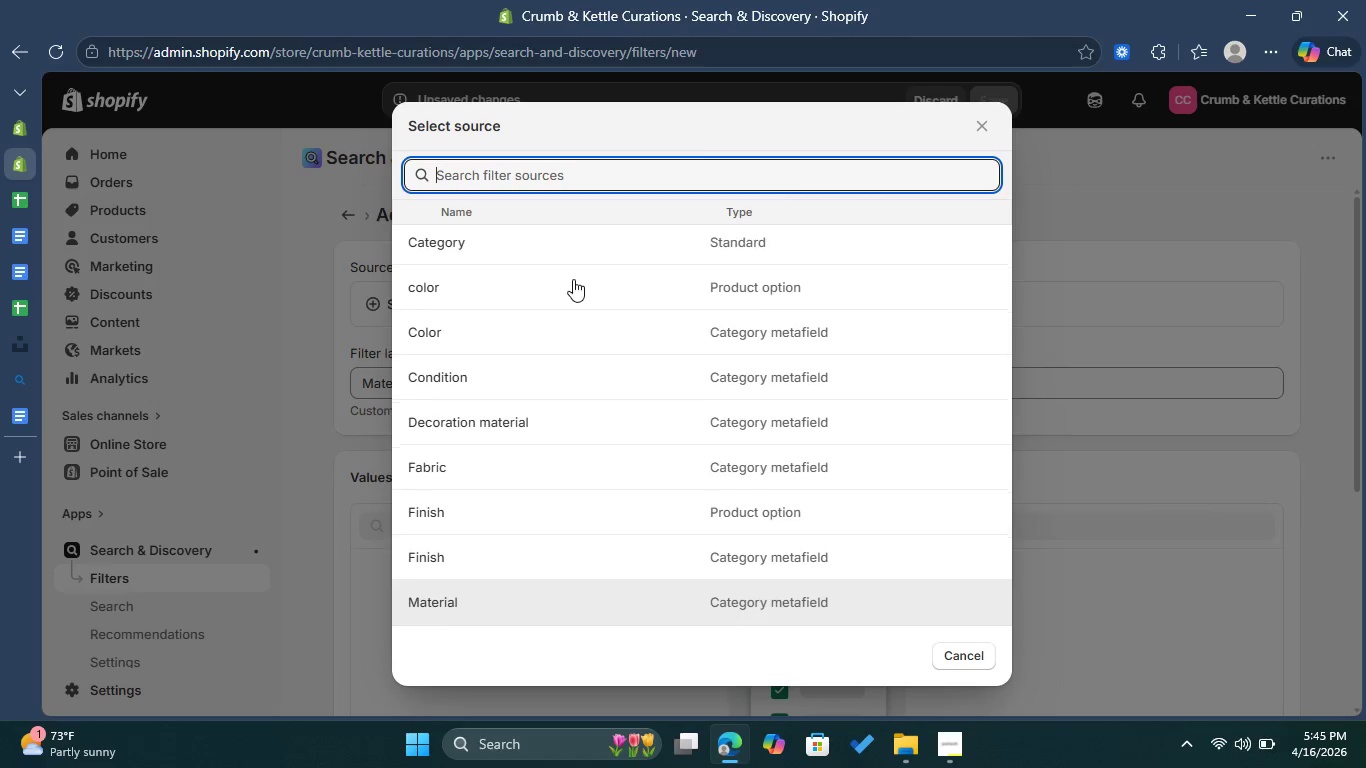 
hold_key(key=ArrowDown, duration=0.53)
 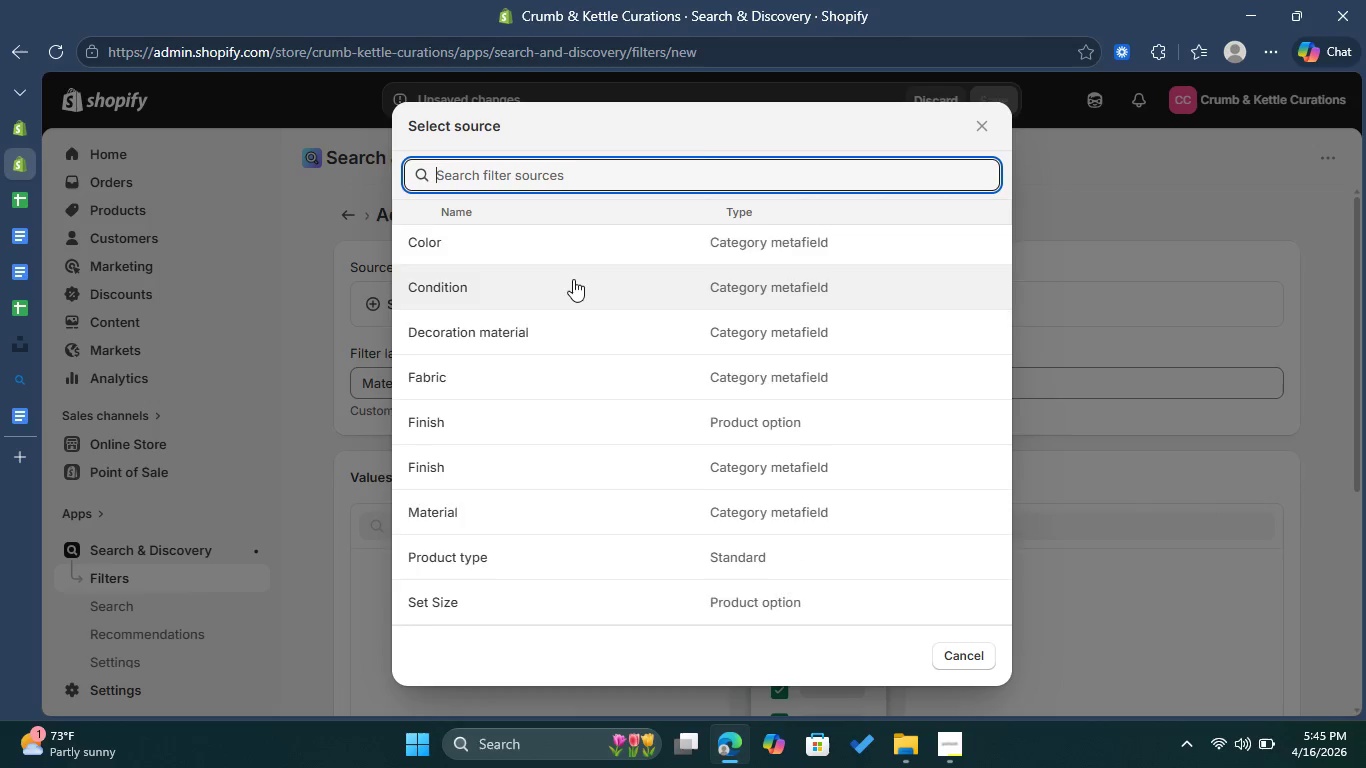 
key(ArrowDown)
 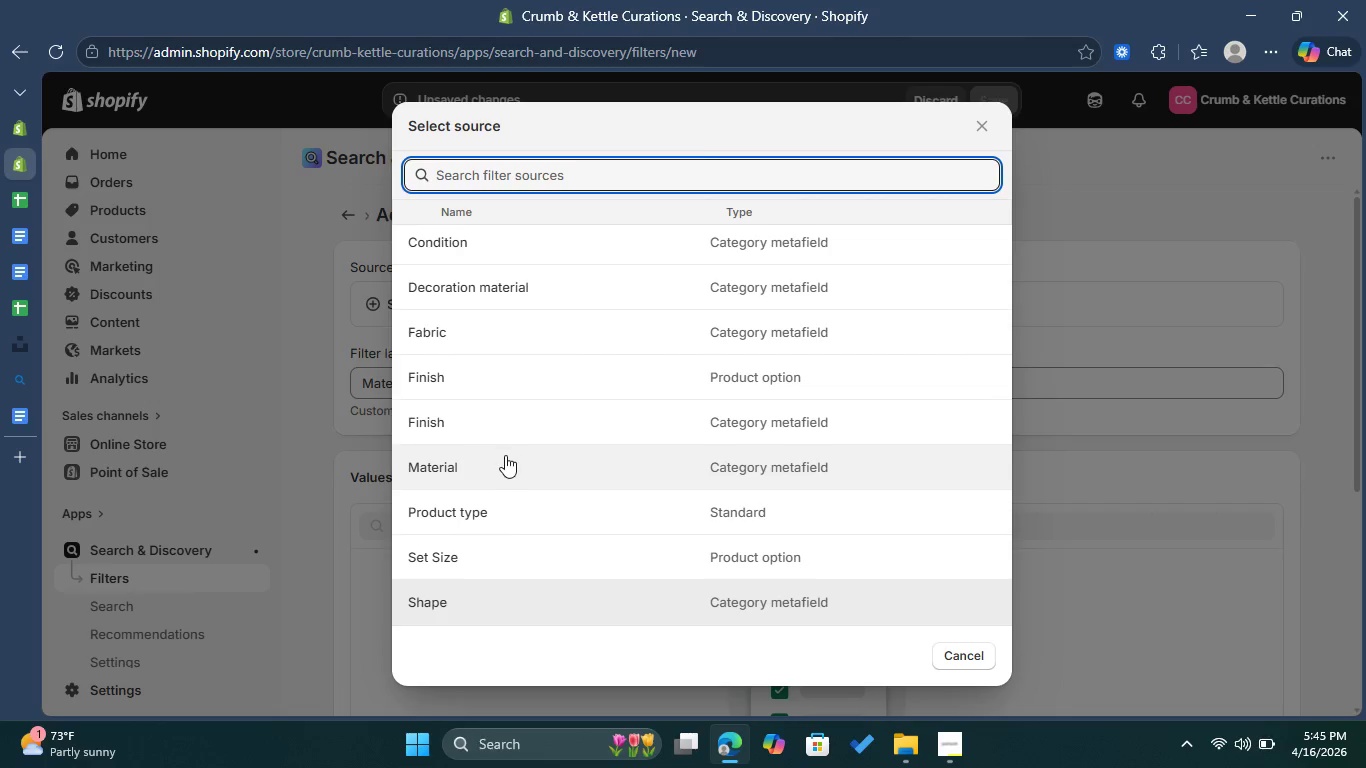 
left_click([501, 459])
 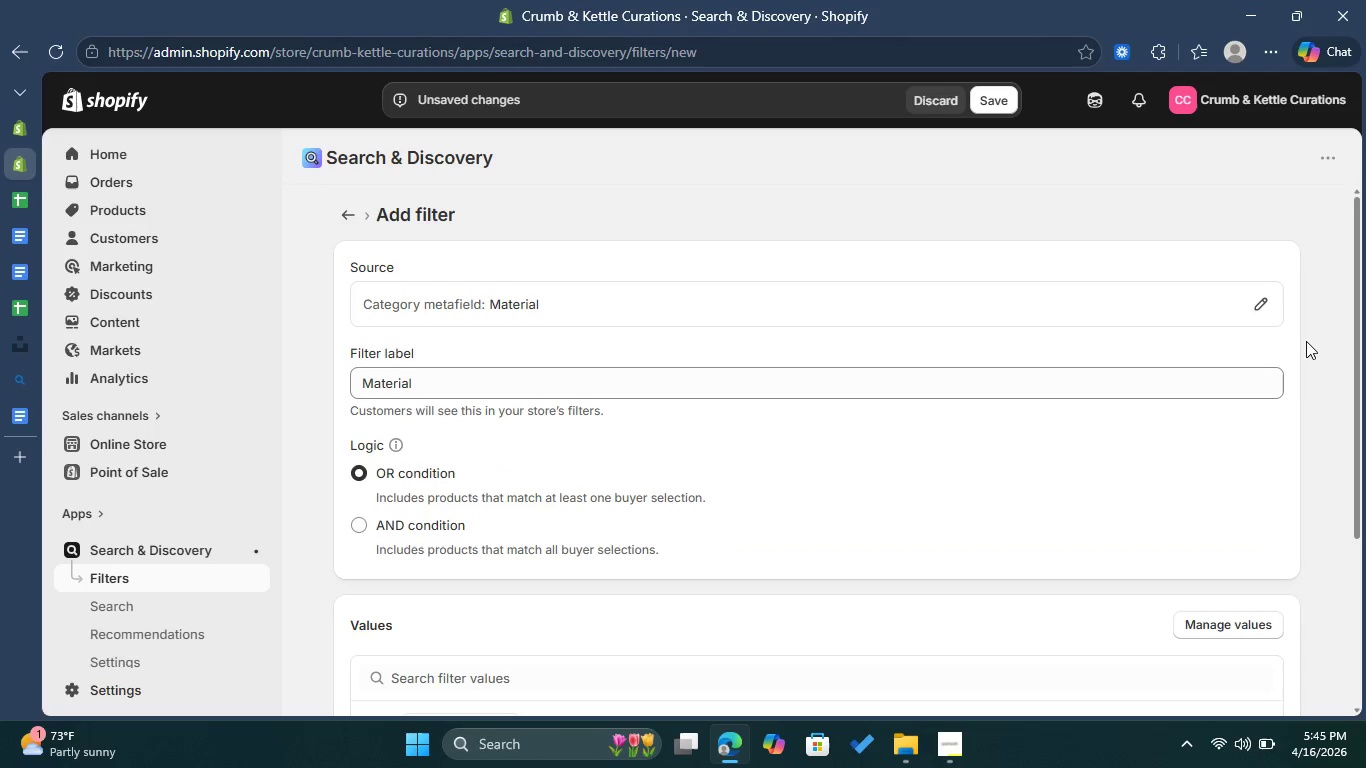 
left_click_drag(start_coordinate=[1354, 348], to_coordinate=[1365, 325])
 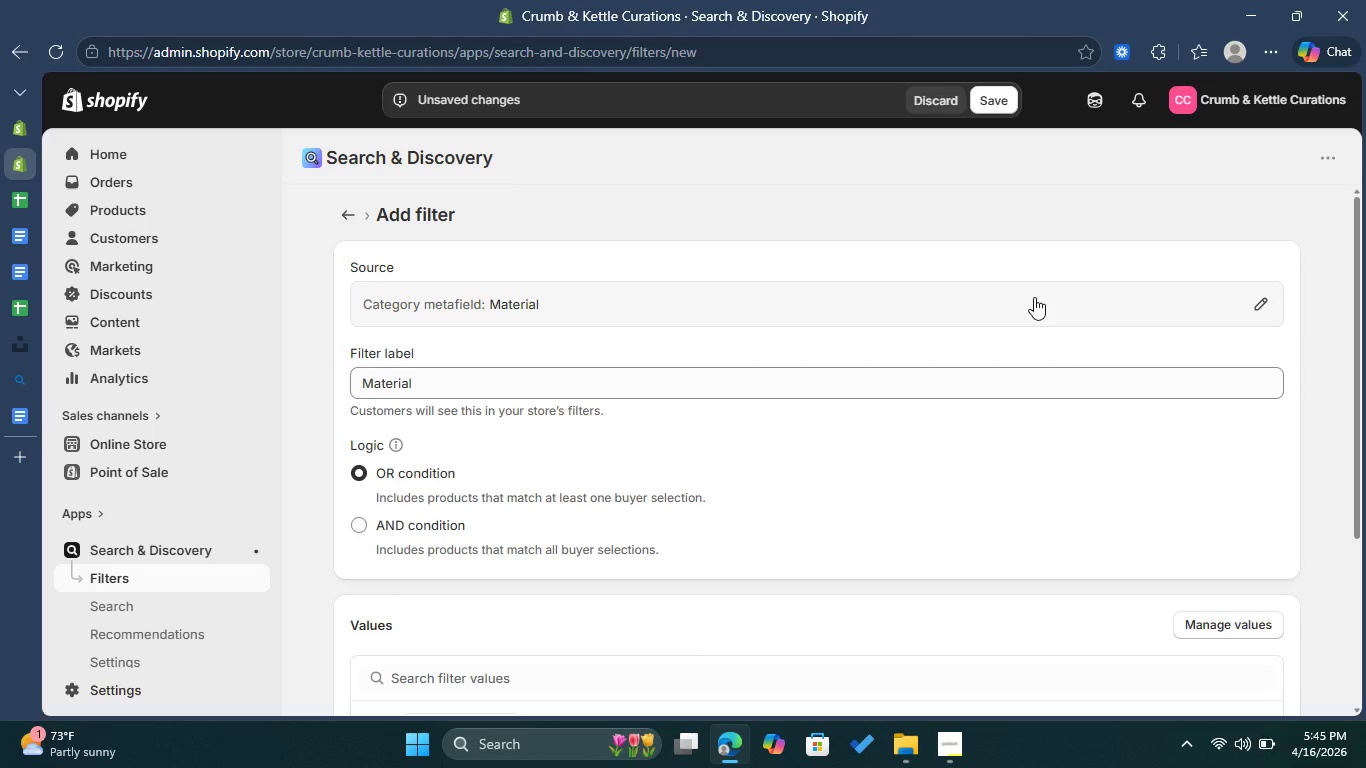 
left_click([1034, 297])
 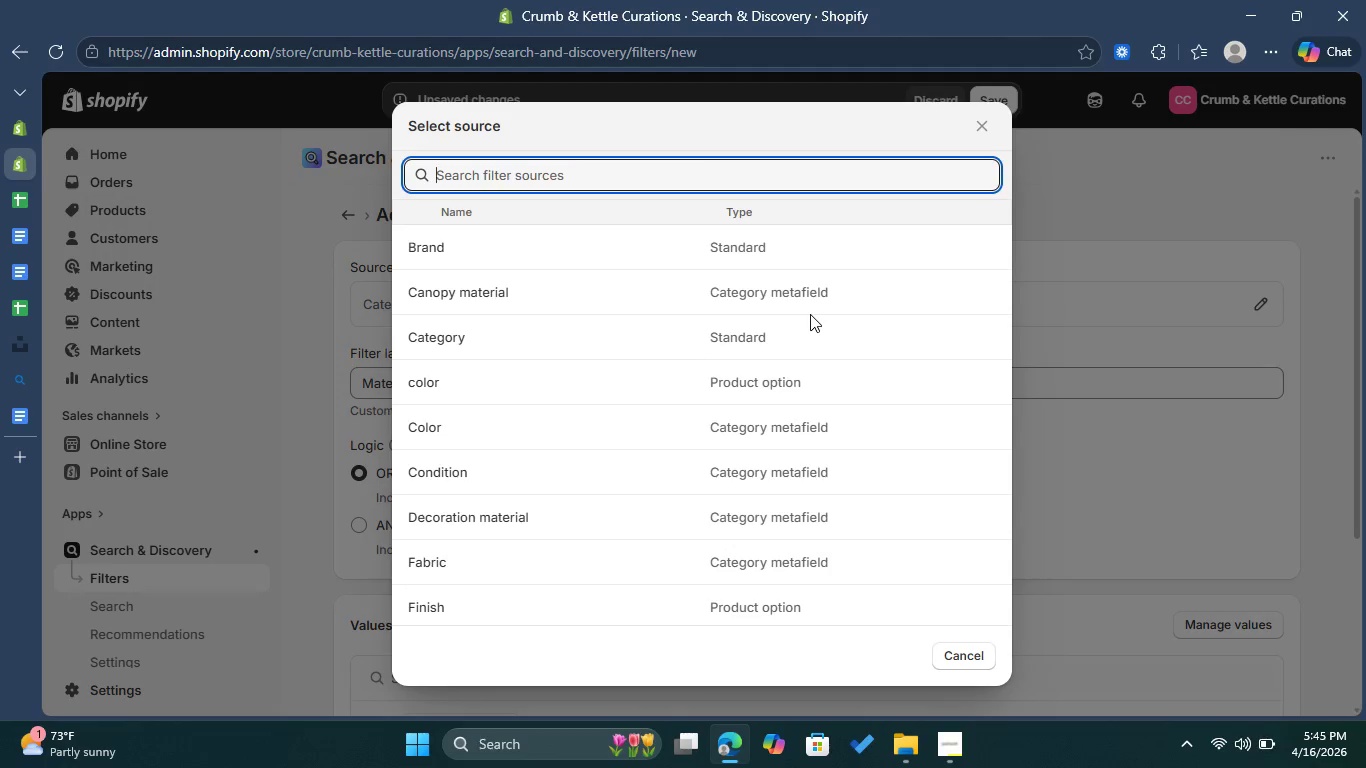 
hold_key(key=ArrowDown, duration=0.7)
 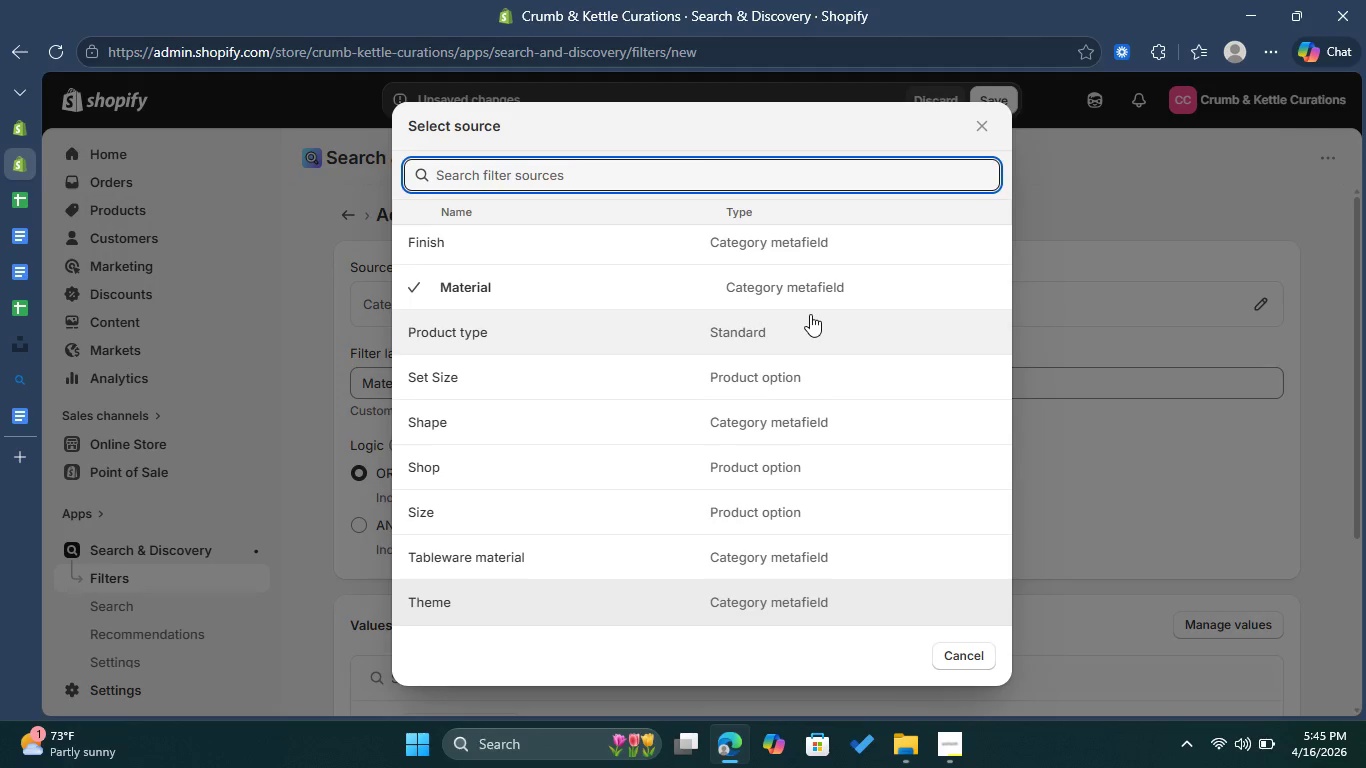 
key(ArrowDown)
 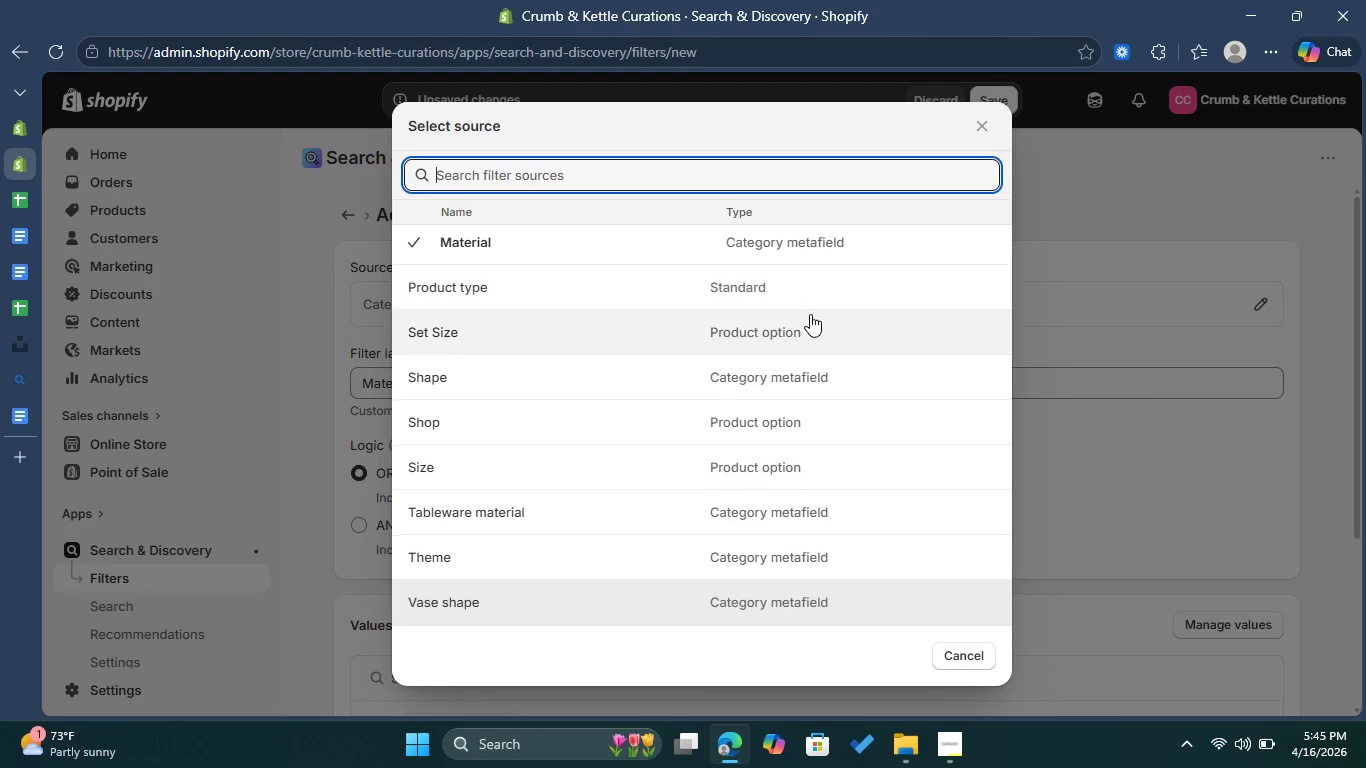 
key(ArrowDown)
 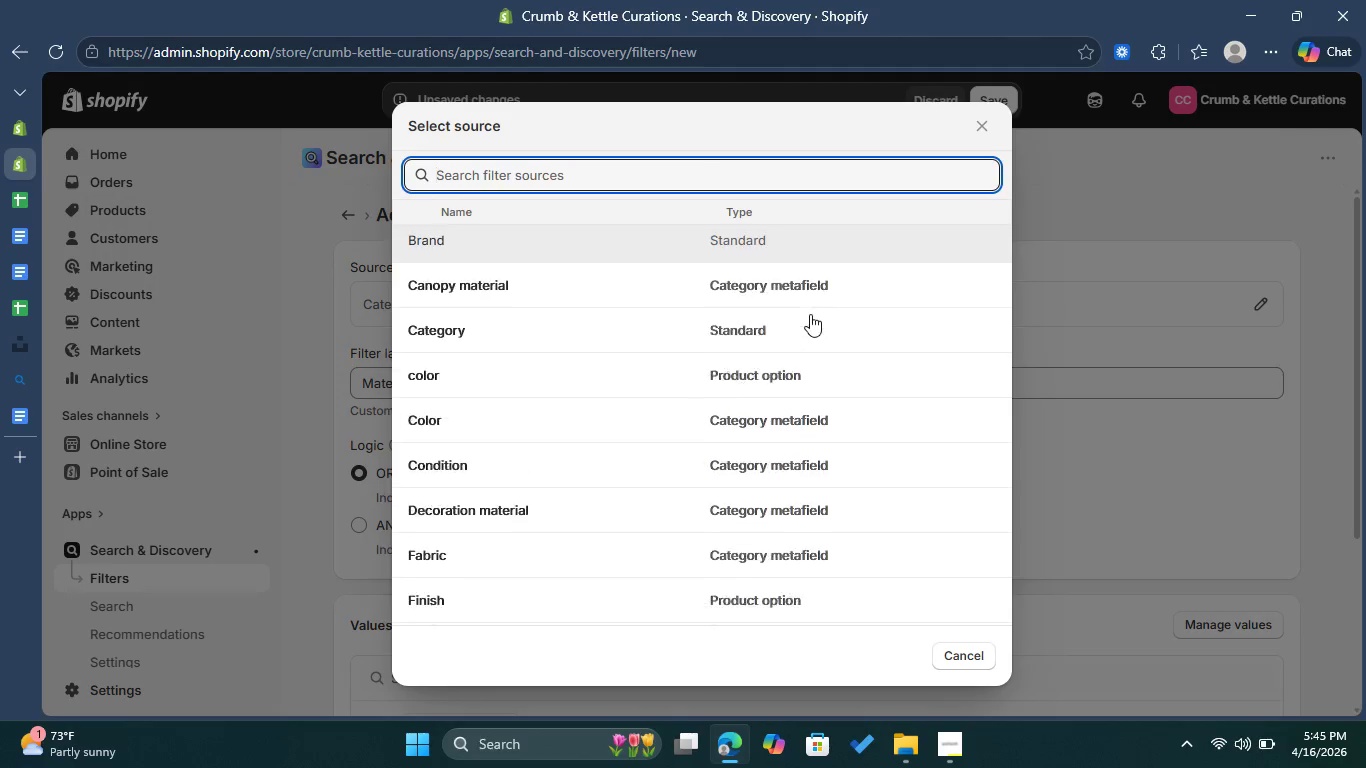 
key(ArrowDown)
 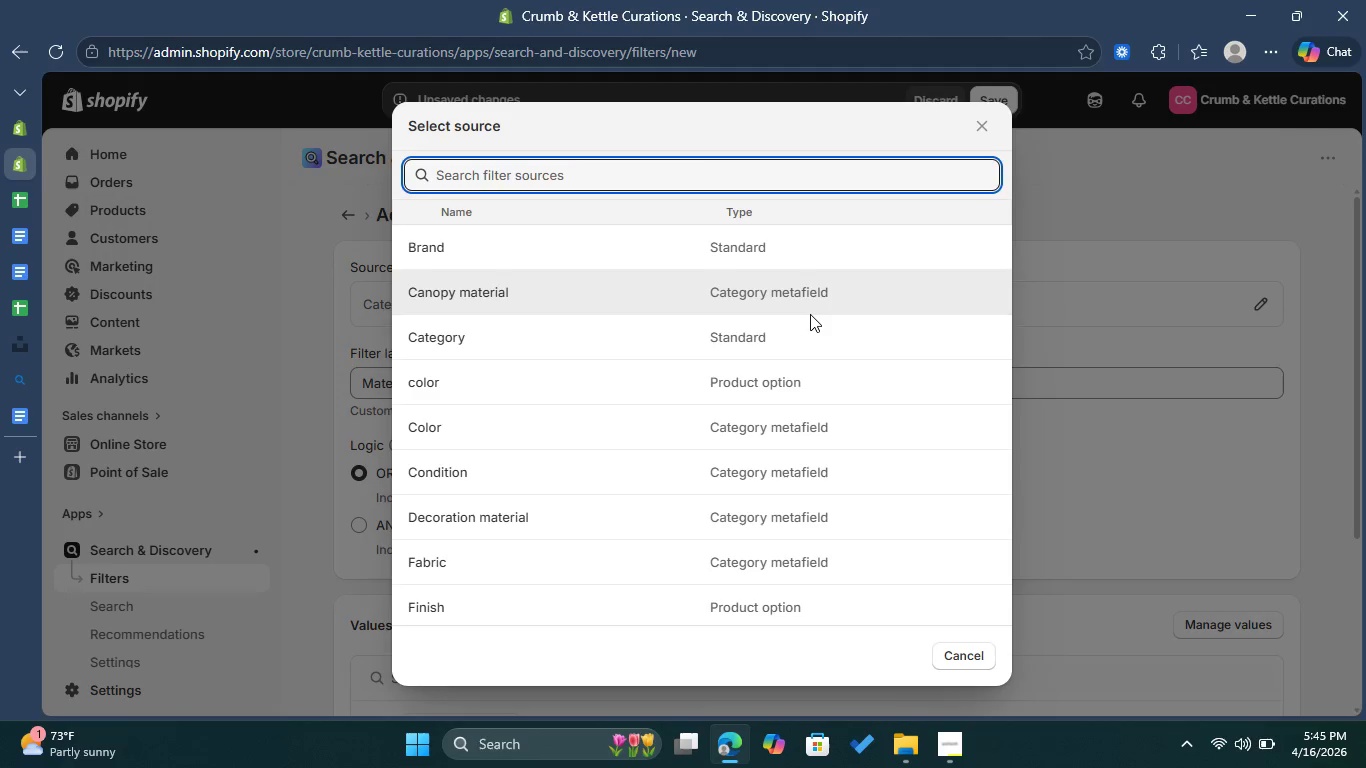 
hold_key(key=ArrowDown, duration=0.91)
 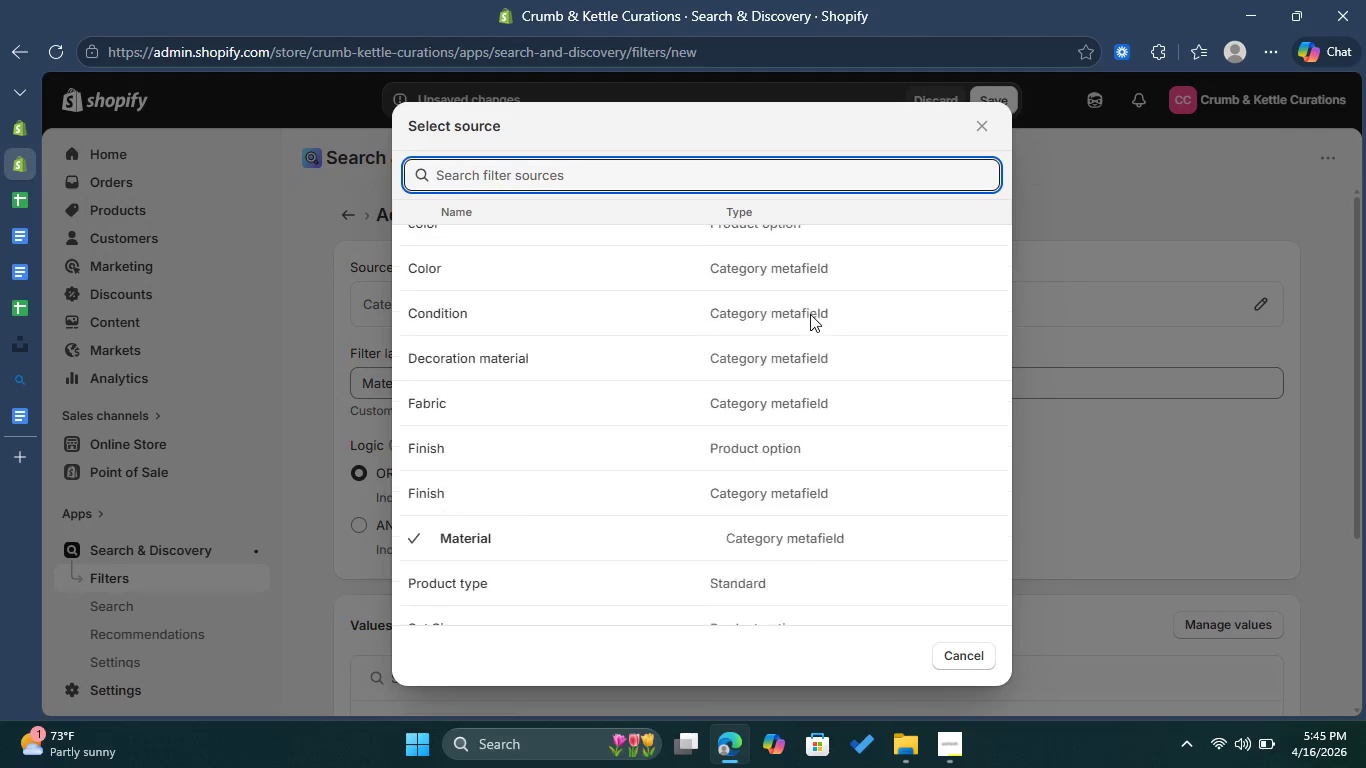 
key(ArrowDown)
 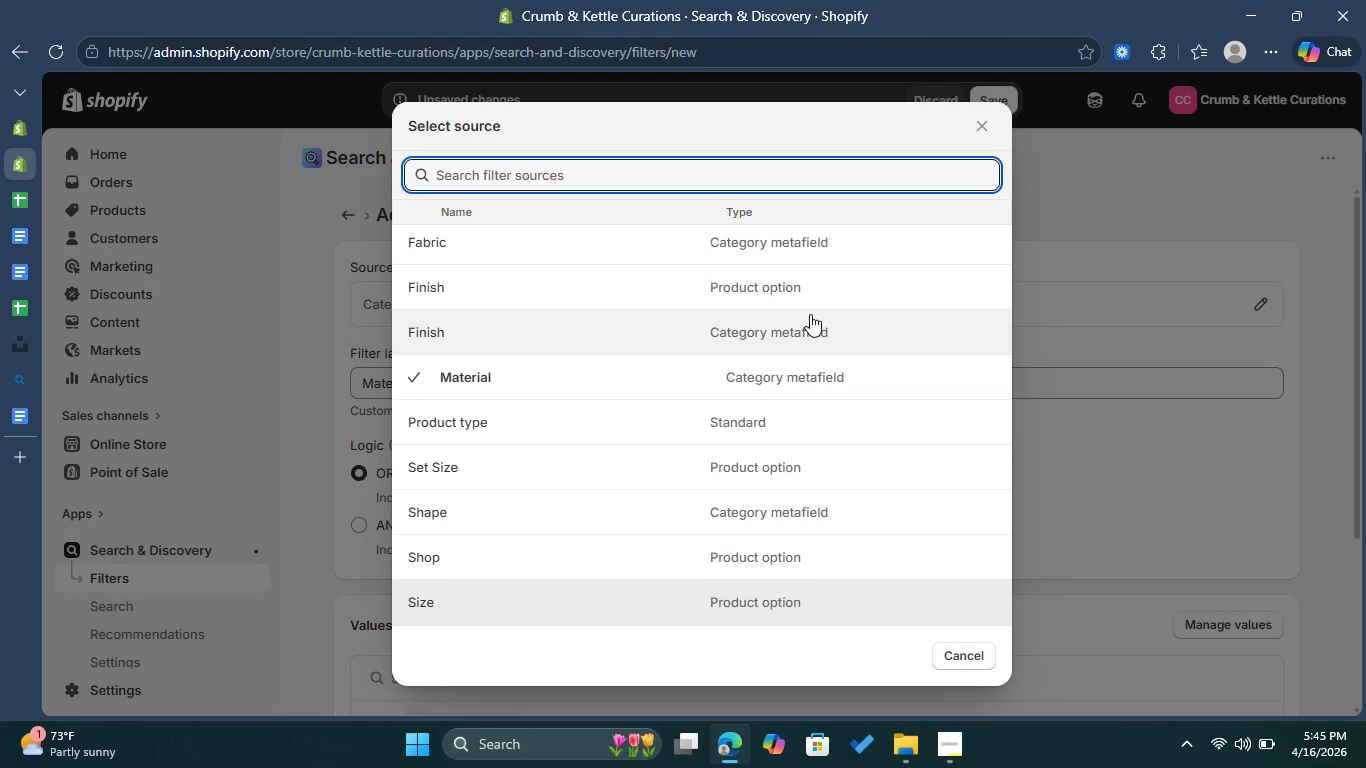 
key(ArrowDown)
 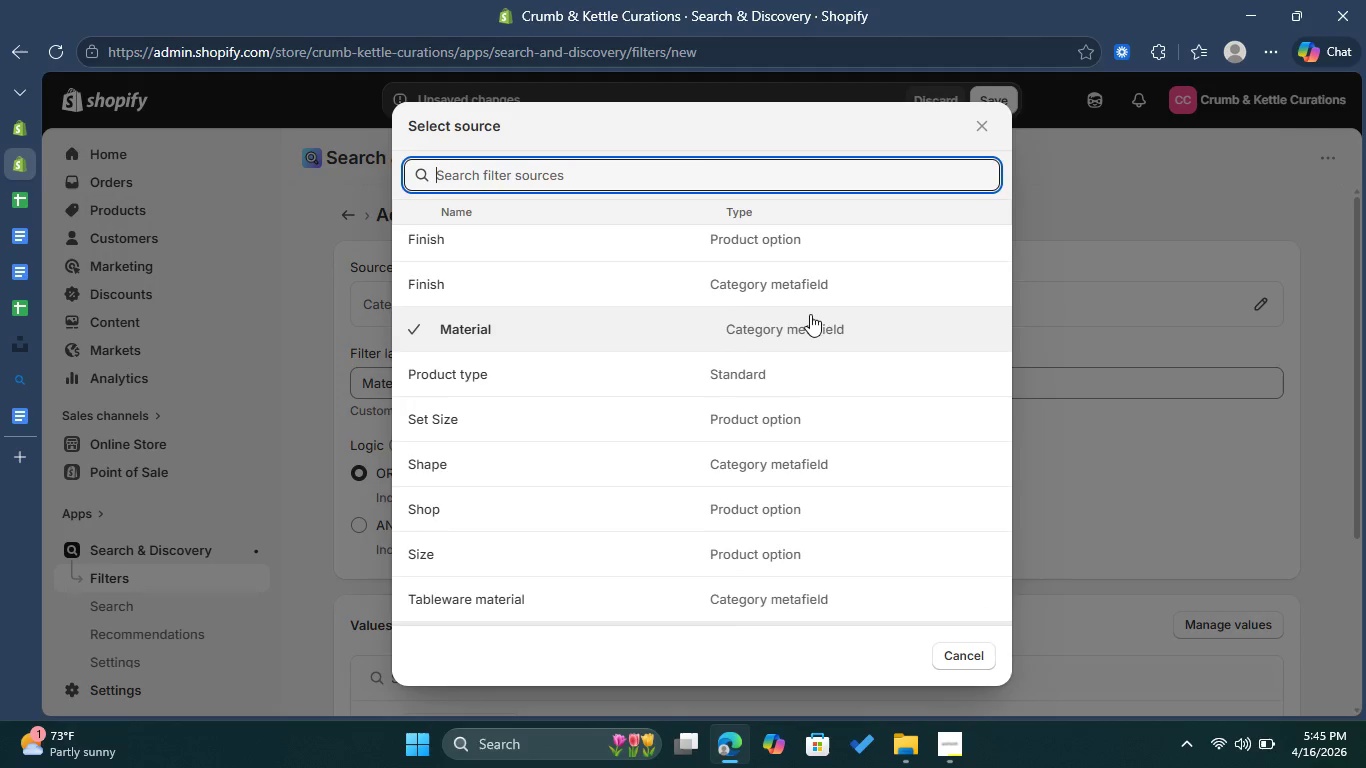 
key(ArrowDown)
 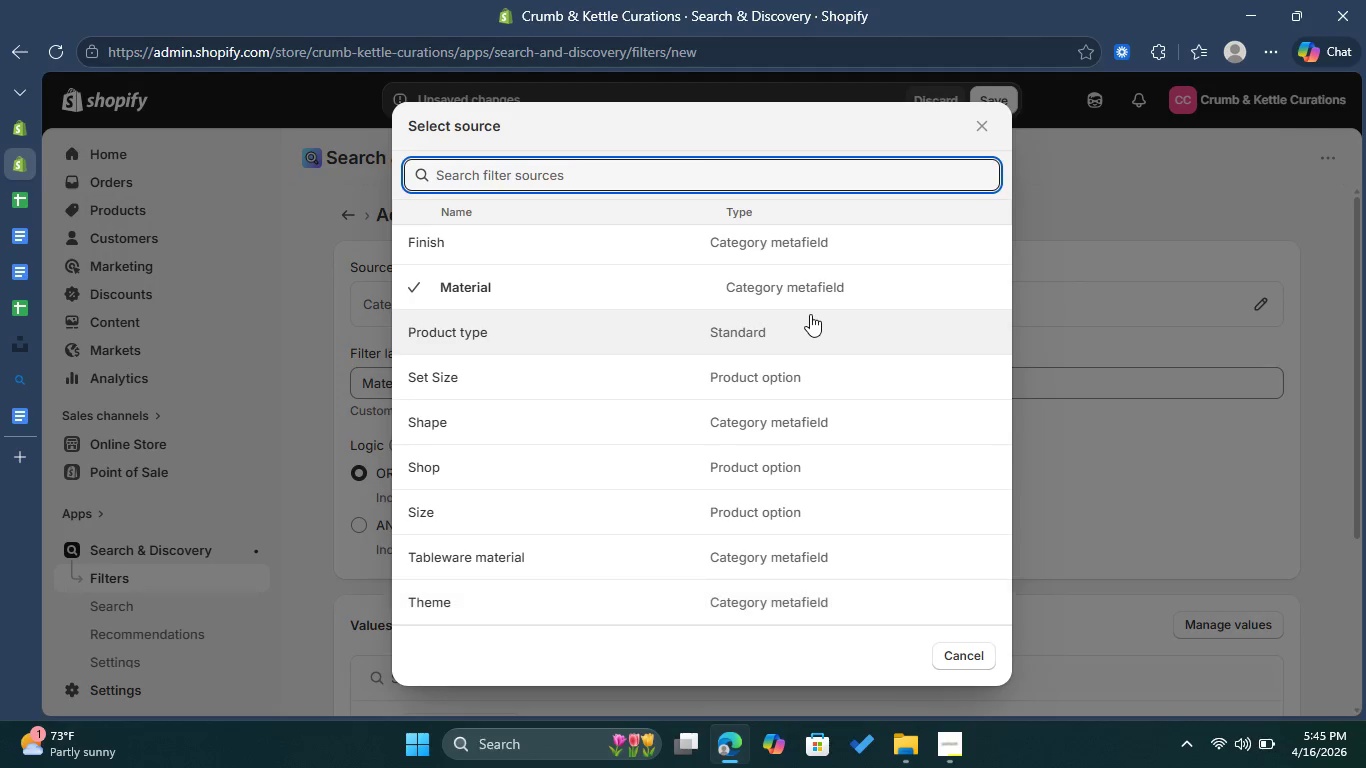 
key(ArrowDown)
 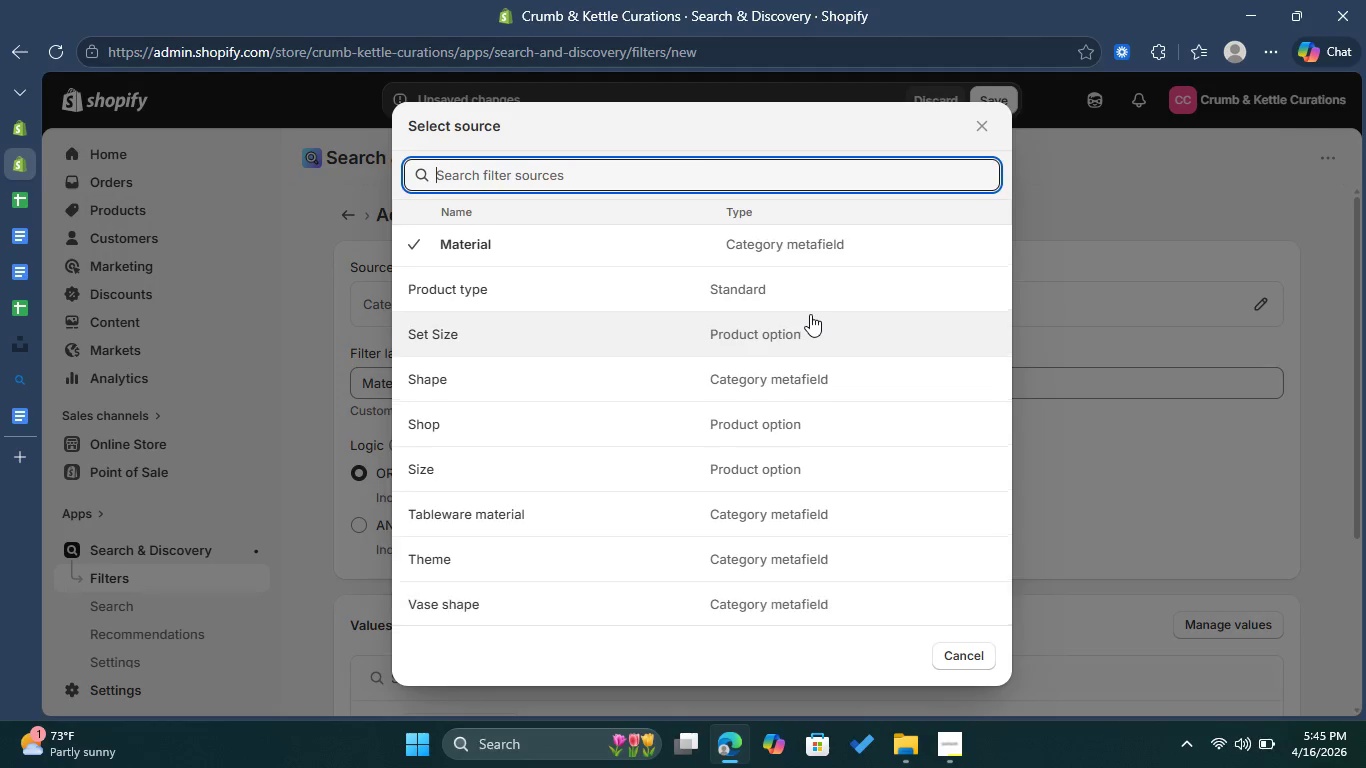 
key(ArrowDown)
 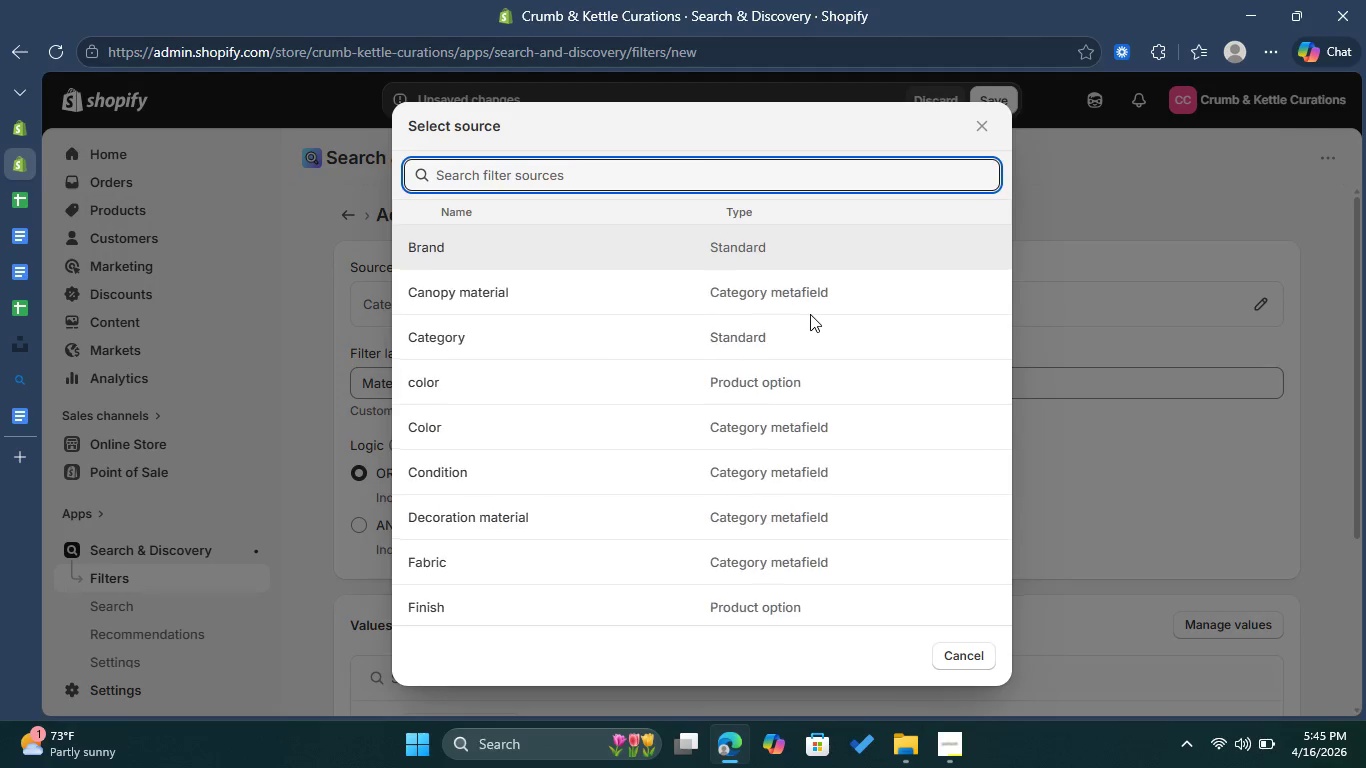 
hold_key(key=ArrowDown, duration=0.77)
 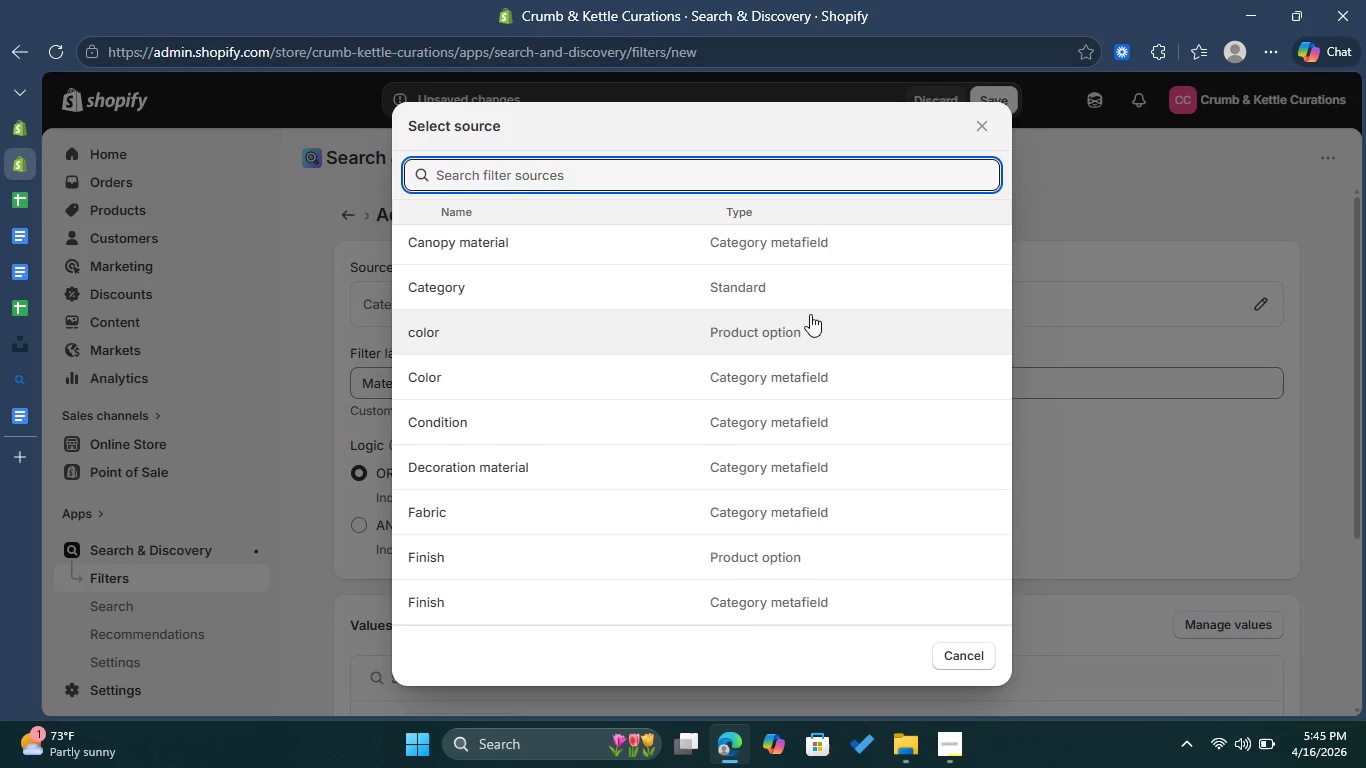 
key(ArrowDown)
 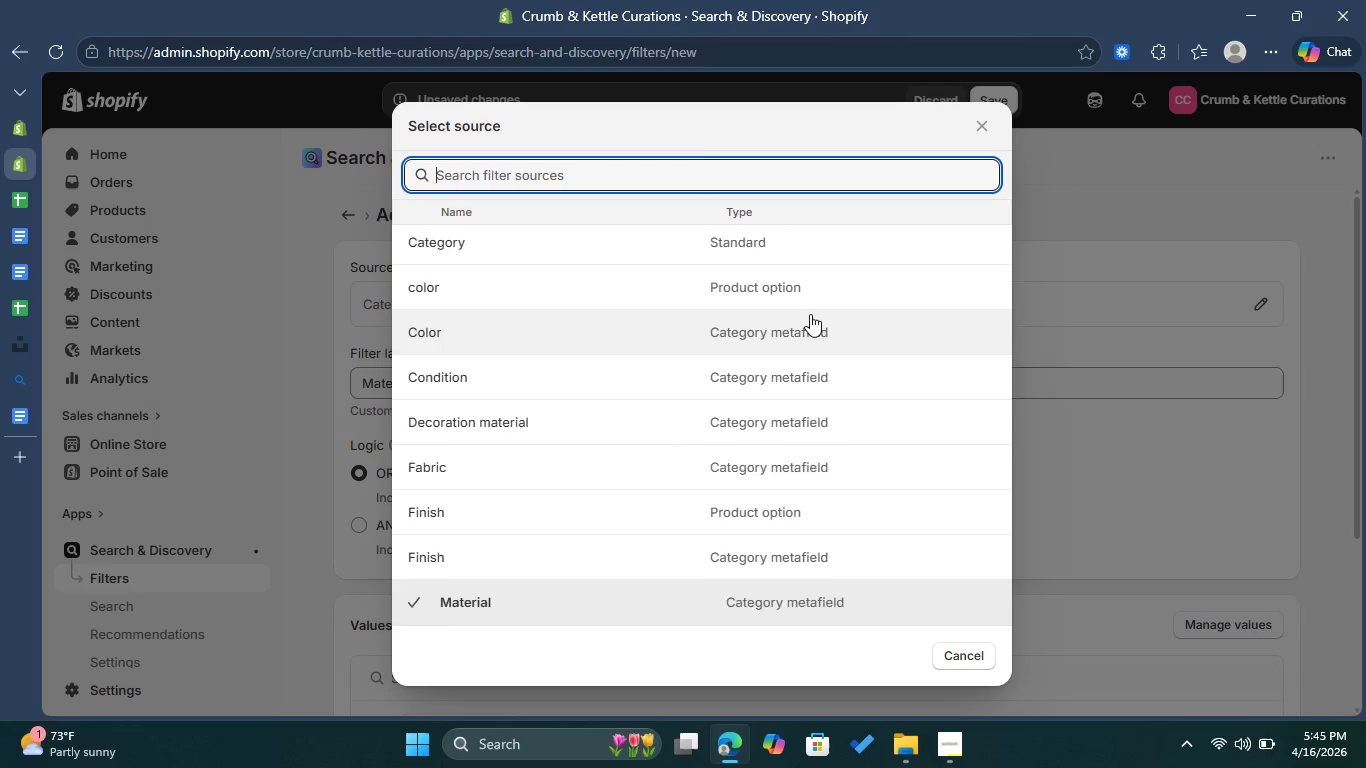 
key(ArrowDown)
 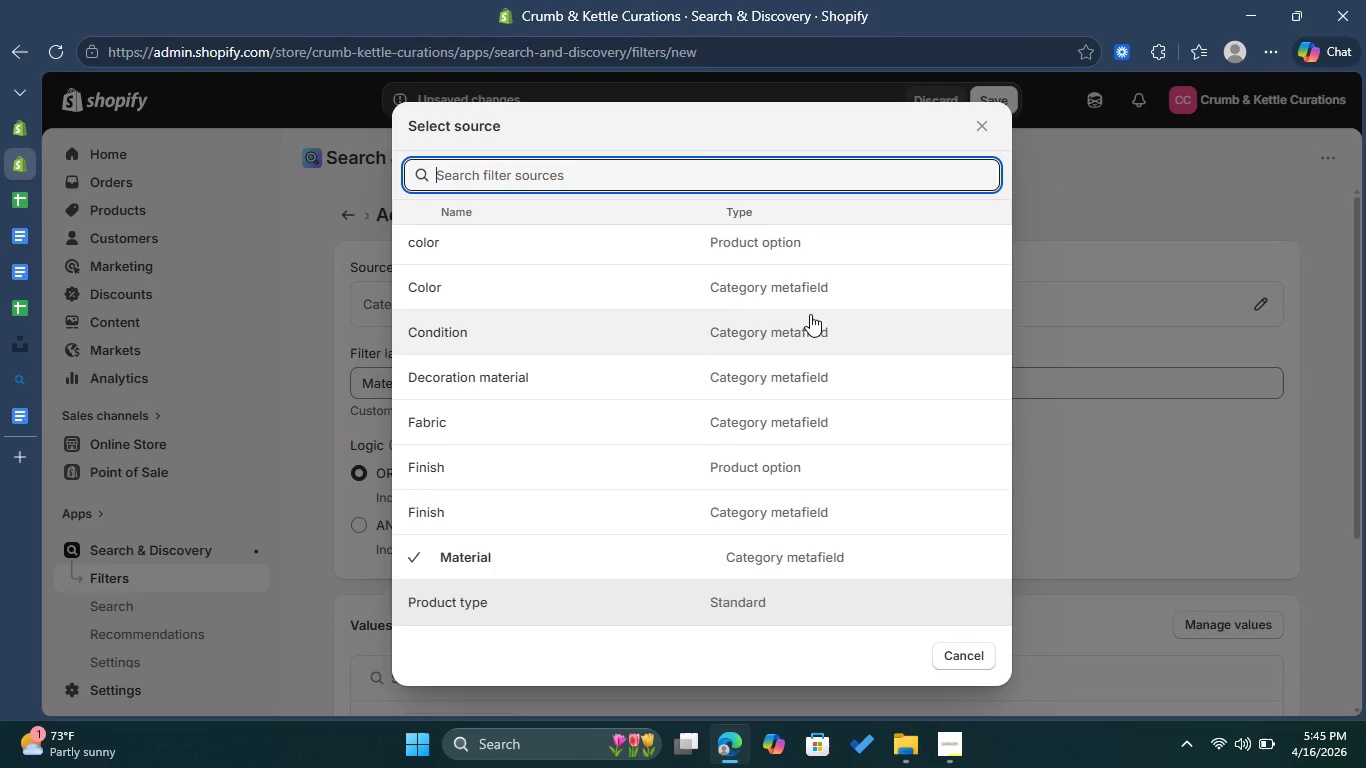 
key(ArrowDown)
 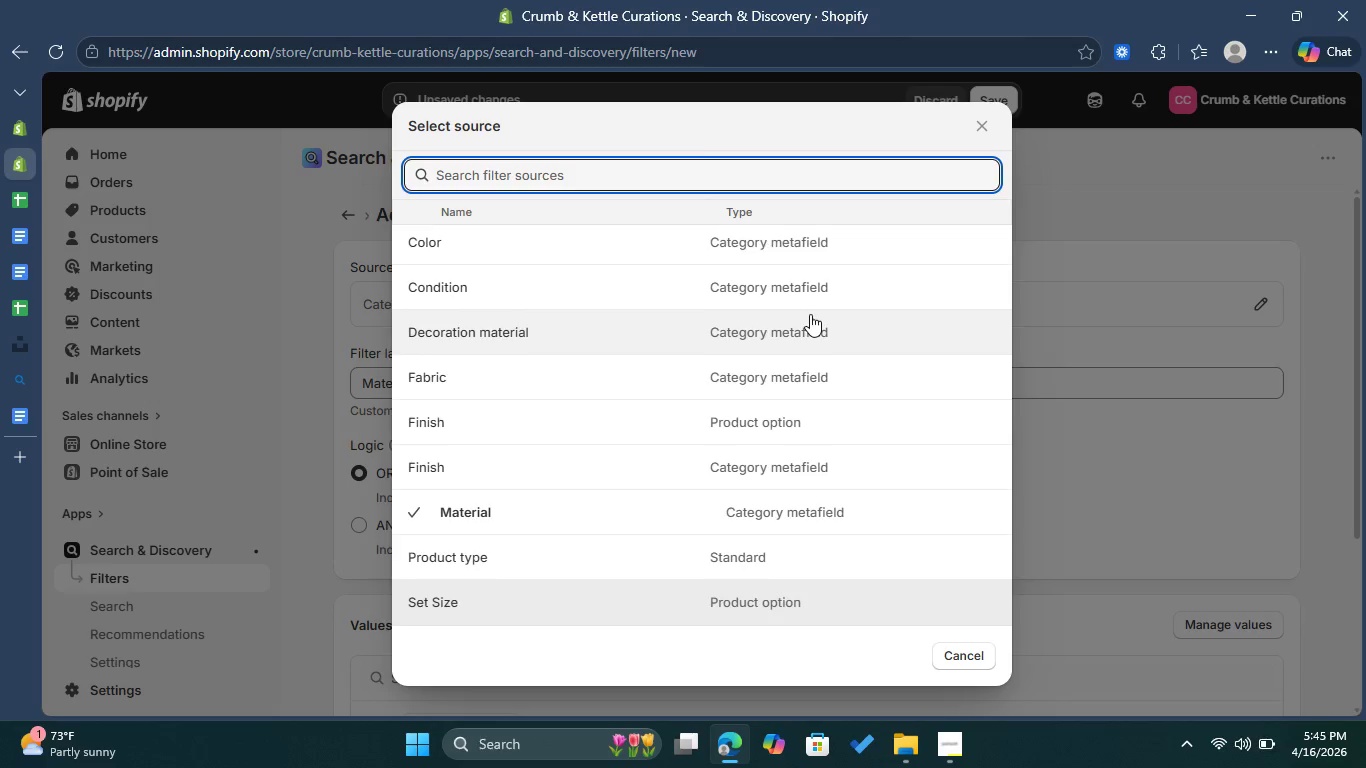 
key(ArrowDown)
 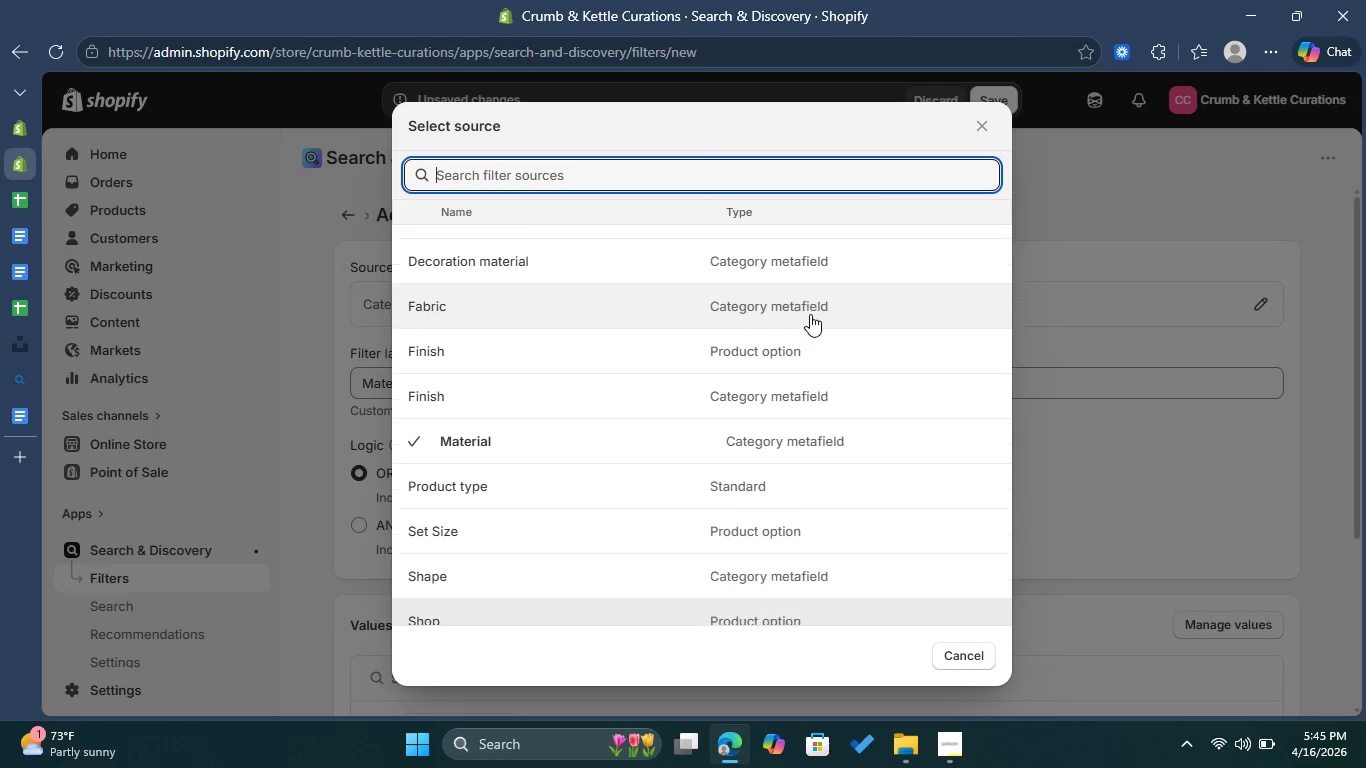 
key(ArrowDown)
 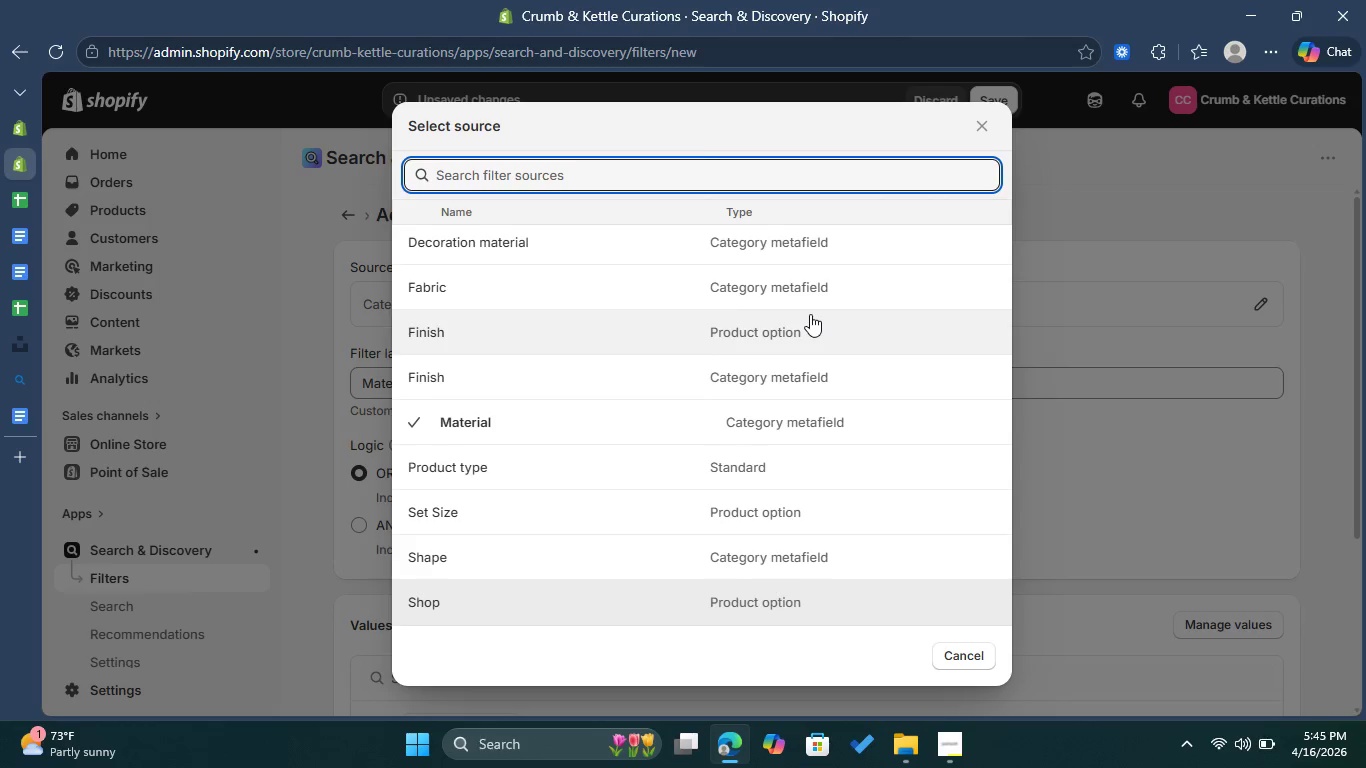 
key(ArrowDown)
 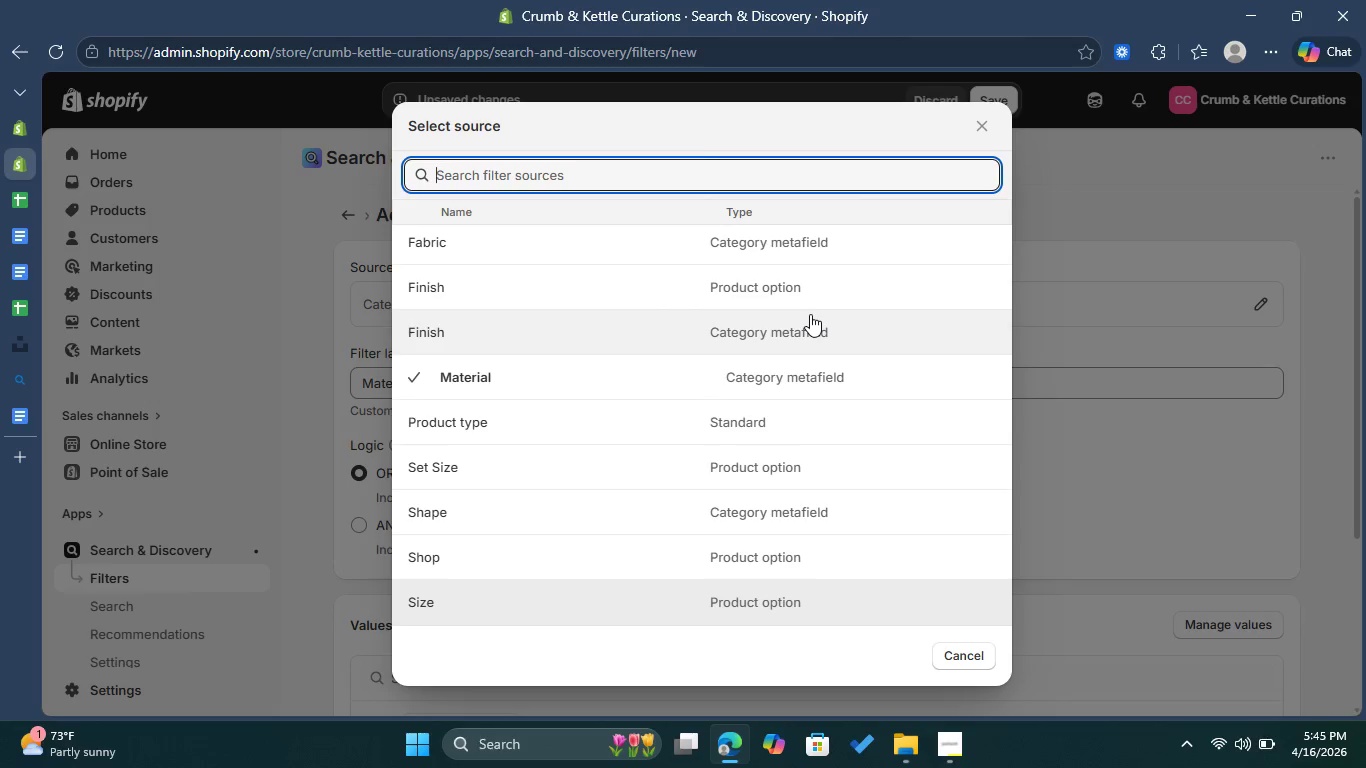 
key(ArrowDown)
 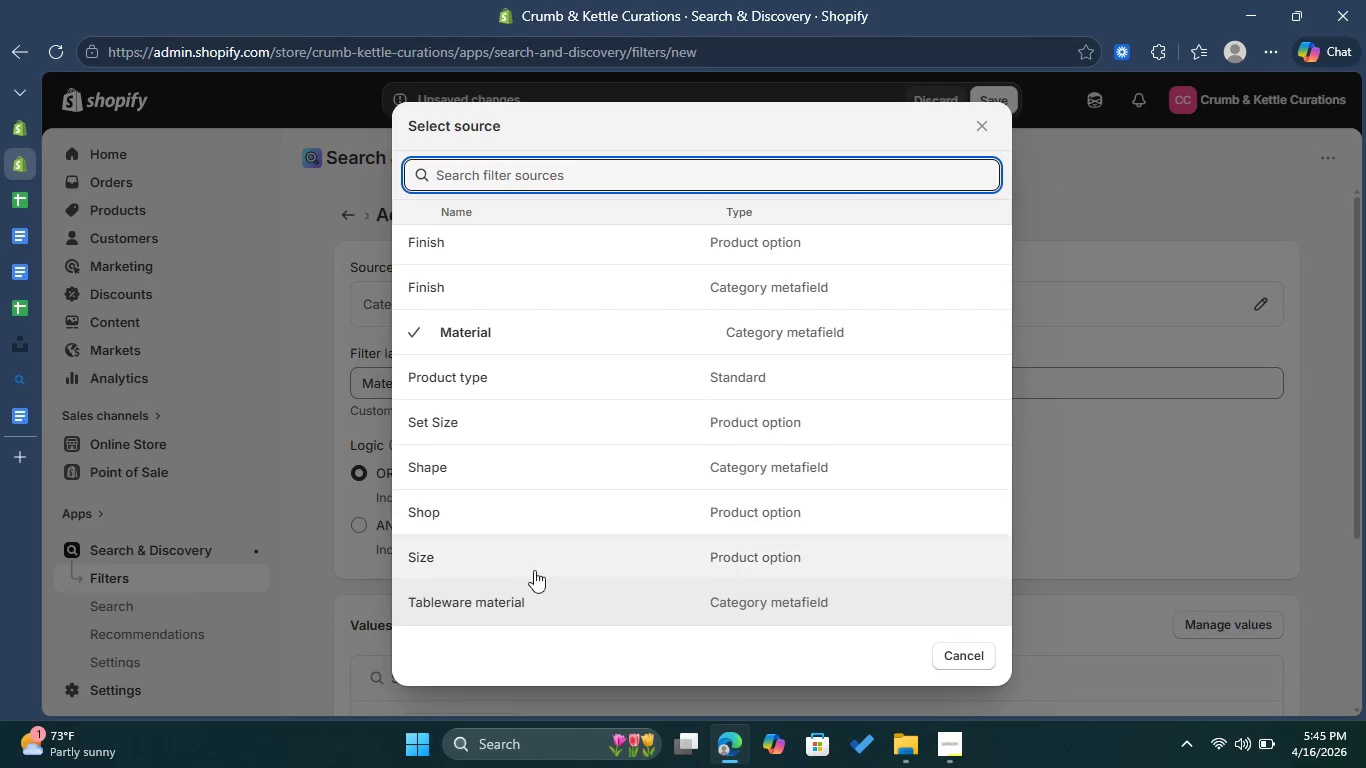 
left_click([509, 587])
 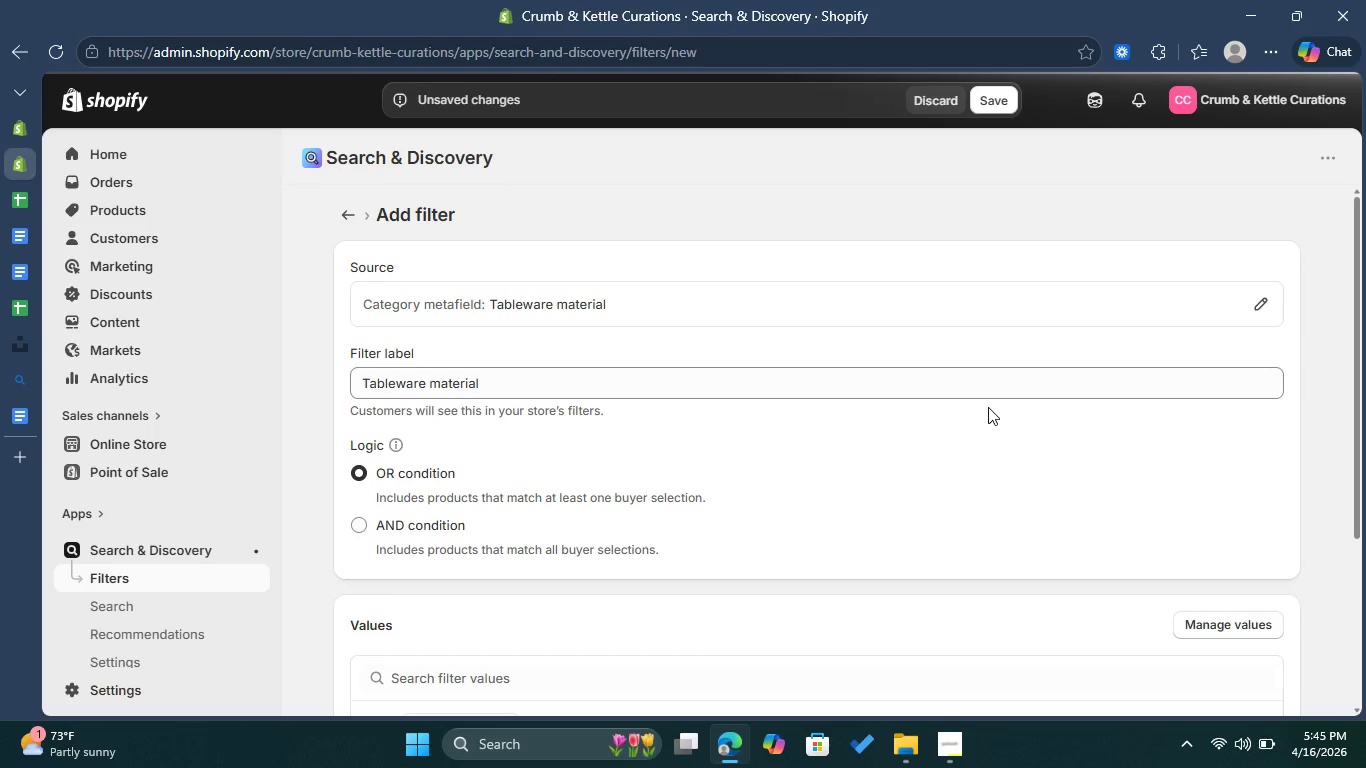 
left_click_drag(start_coordinate=[1361, 273], to_coordinate=[1316, 436])
 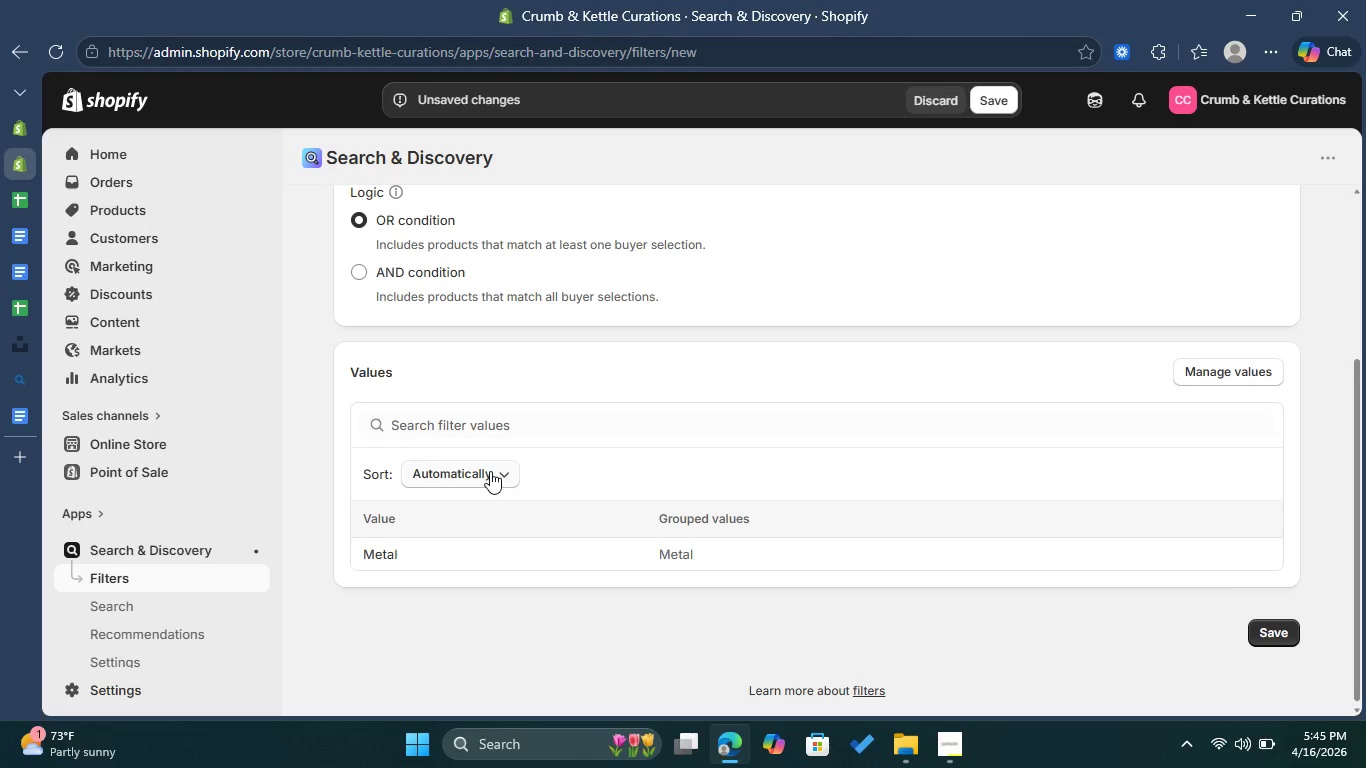 
left_click([490, 471])
 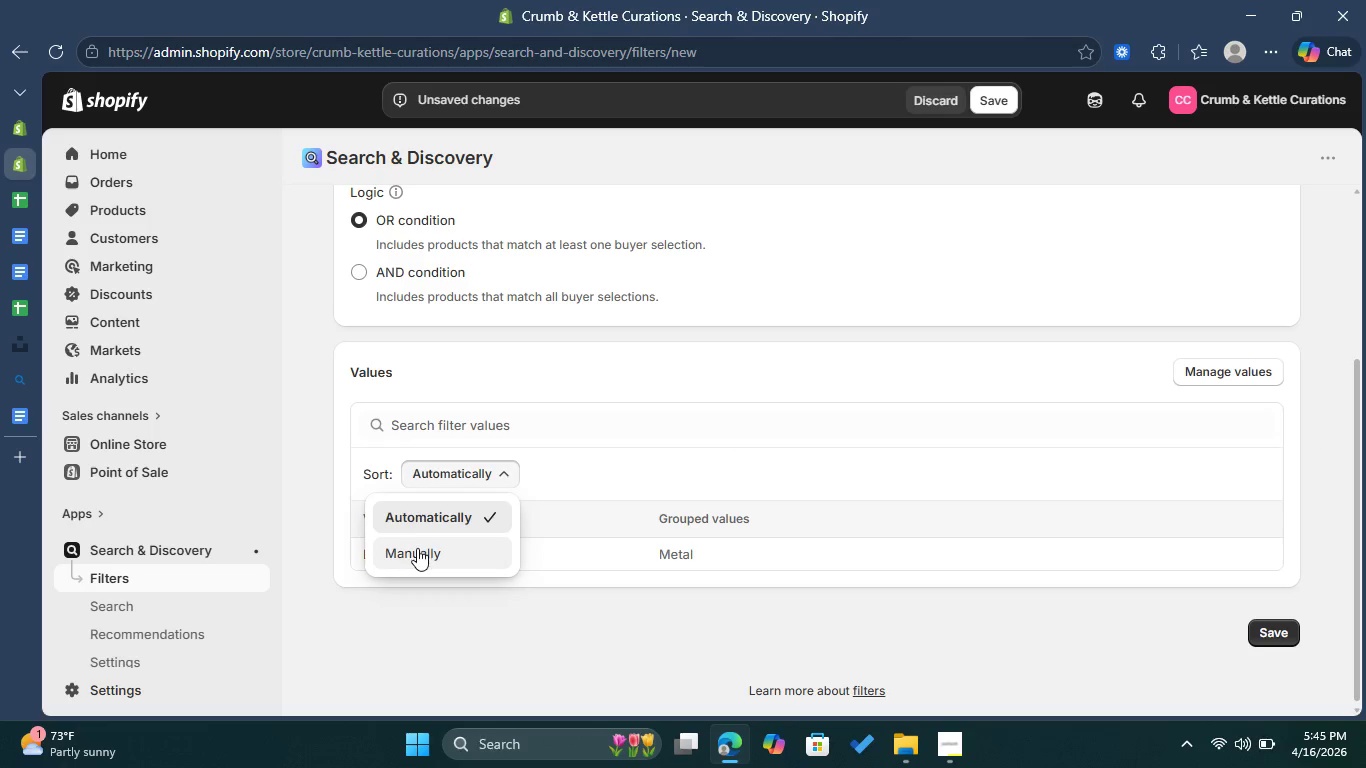 
left_click([417, 548])
 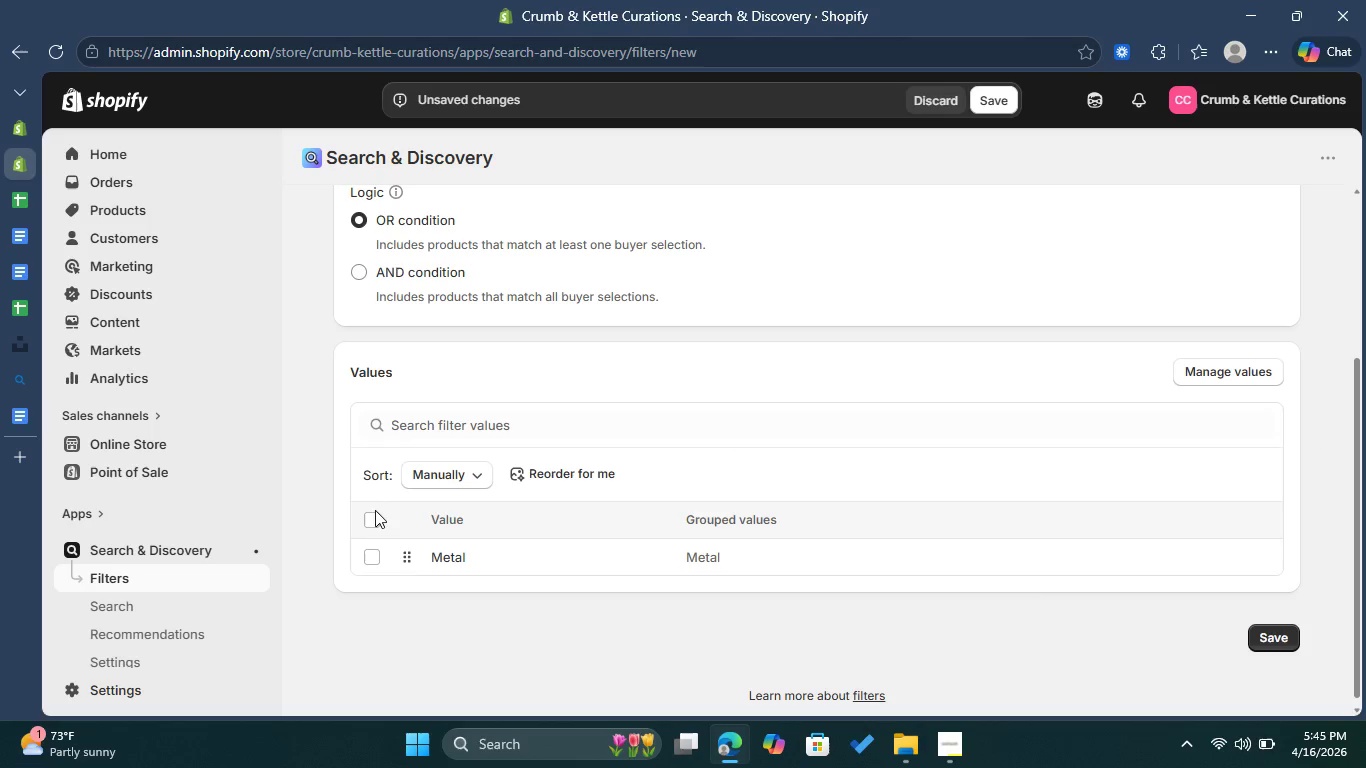 
wait(5.53)
 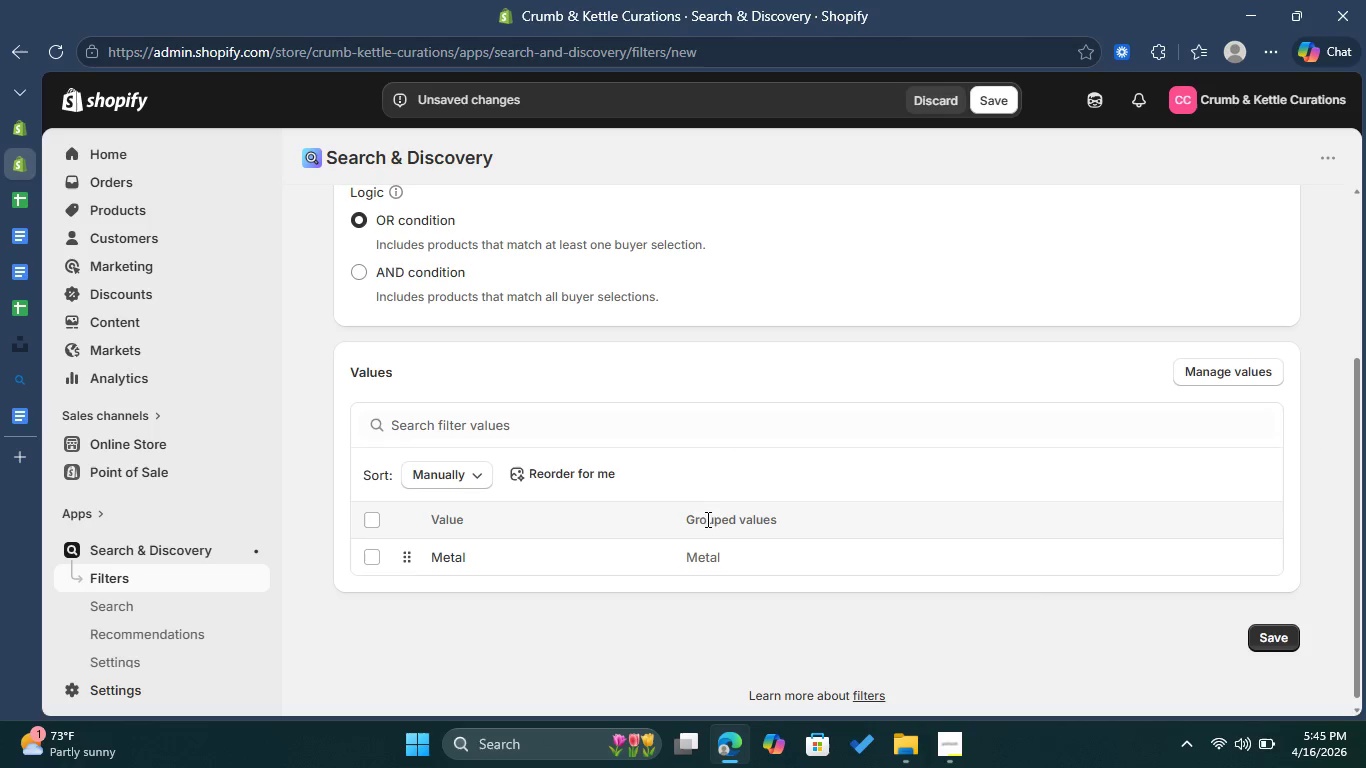 
left_click([468, 517])
 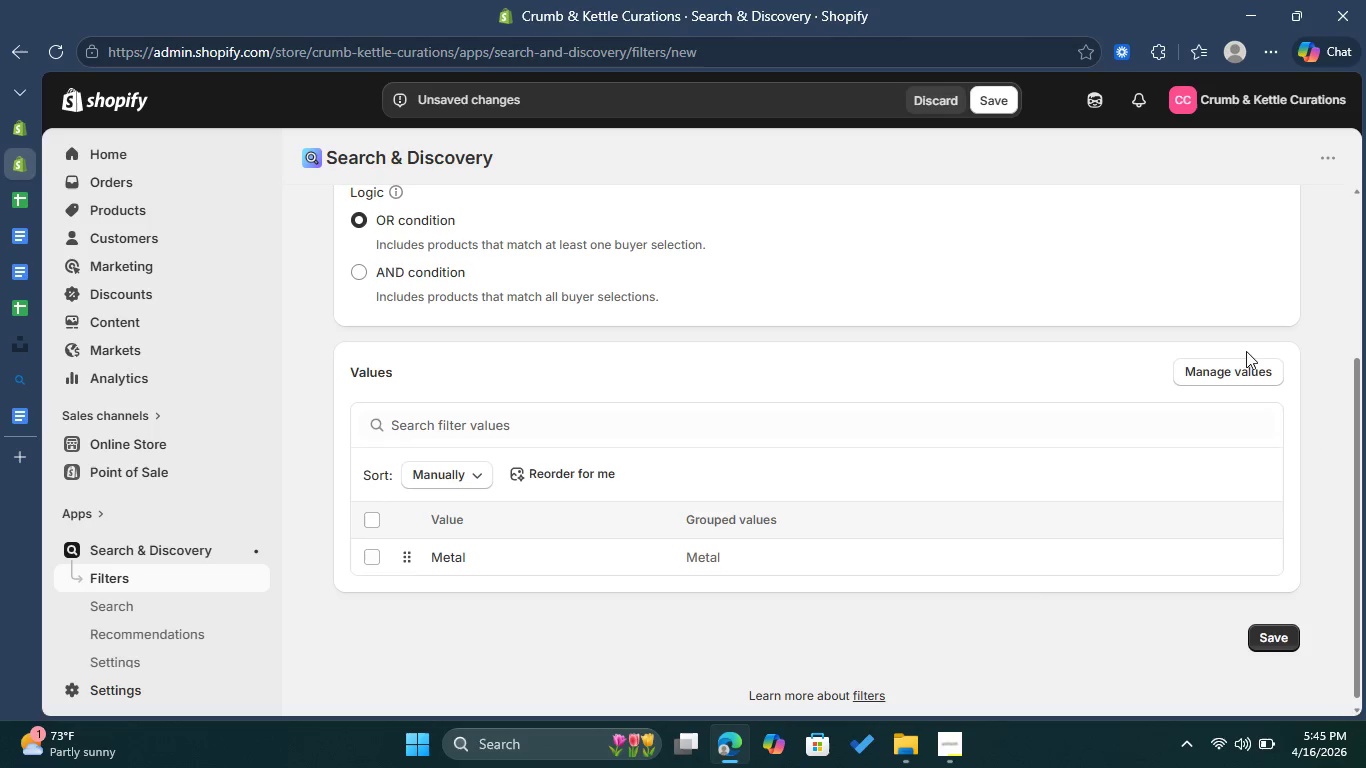 
left_click([1237, 361])
 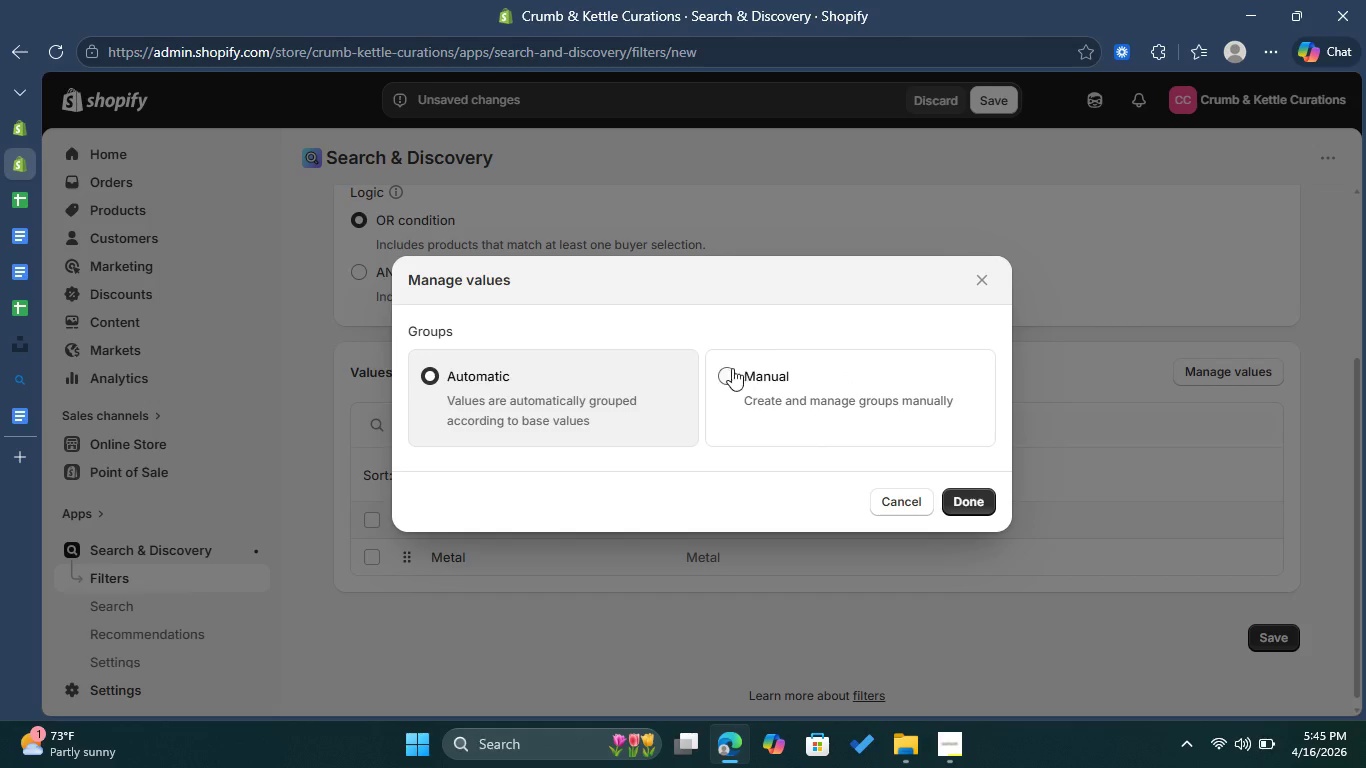 
left_click([722, 368])
 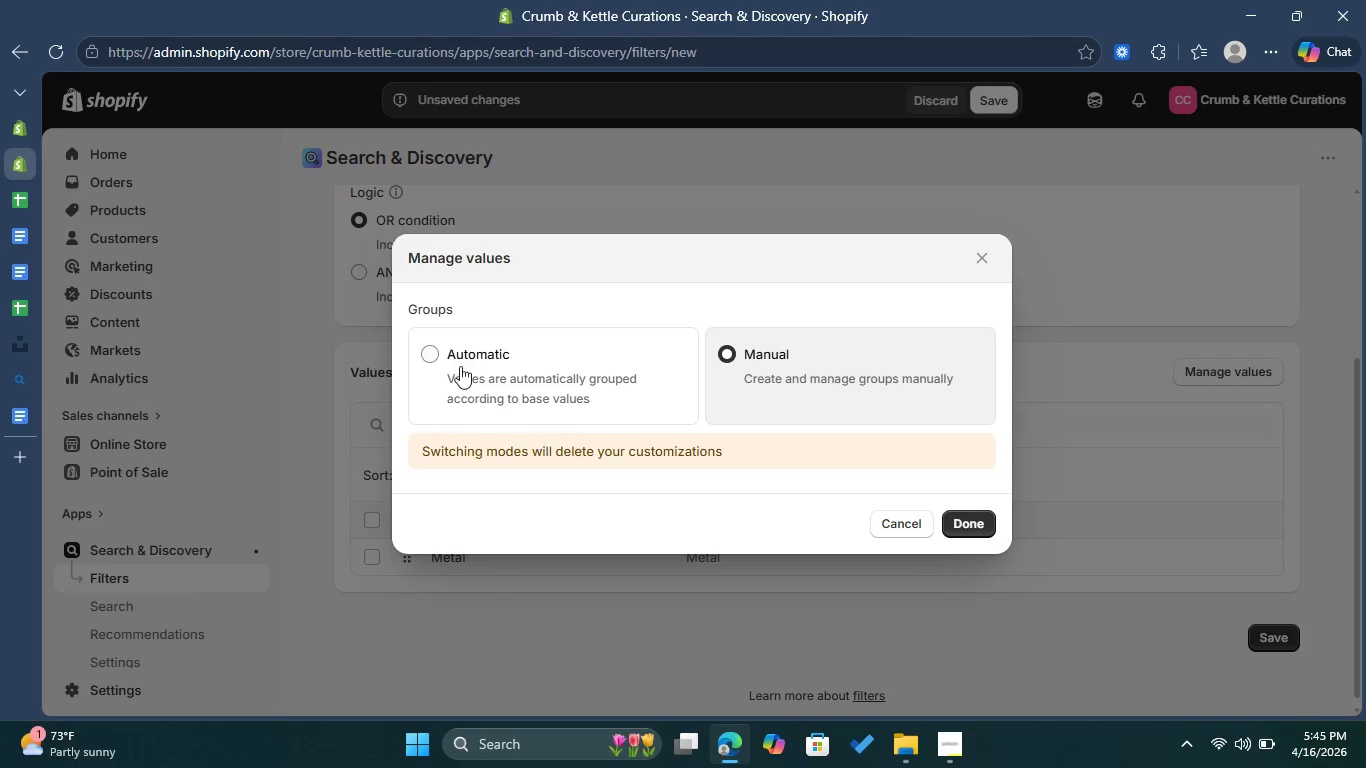 
left_click([446, 355])
 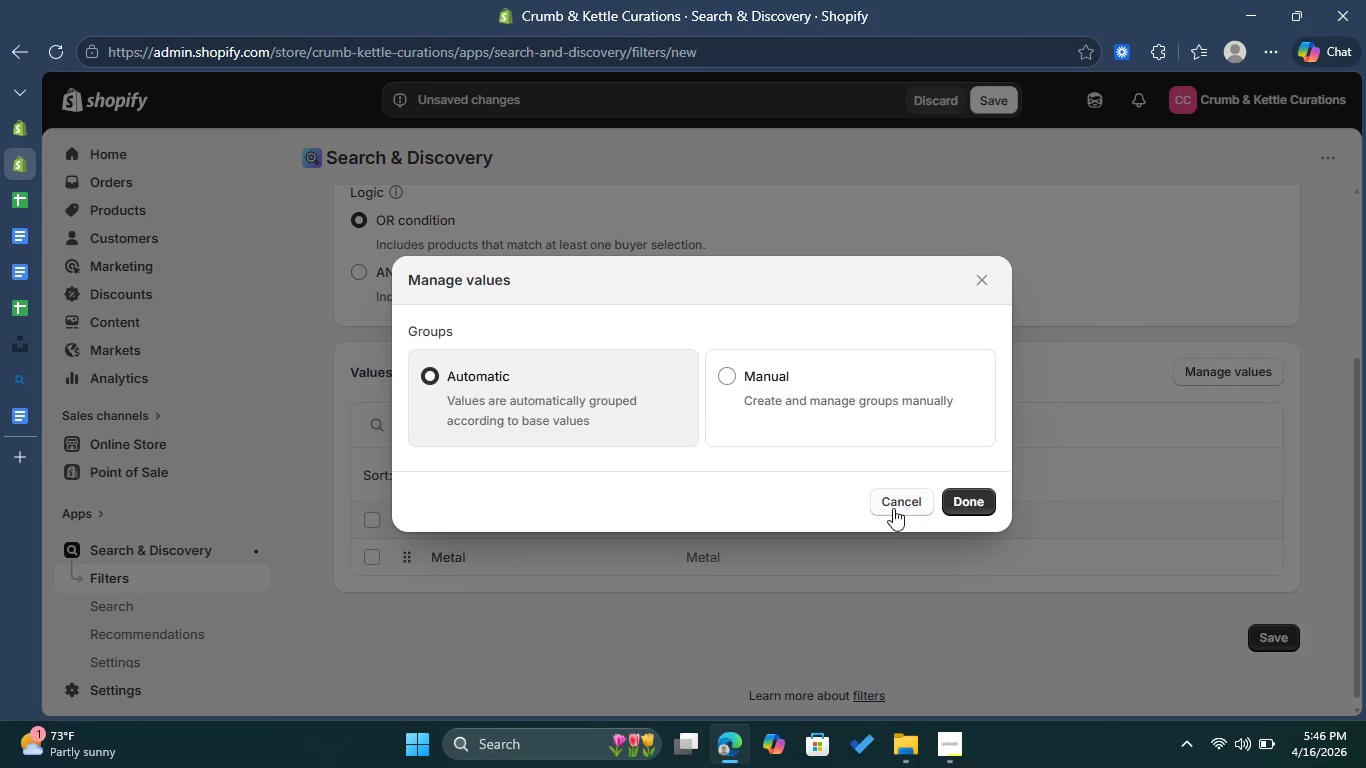 
left_click([893, 508])
 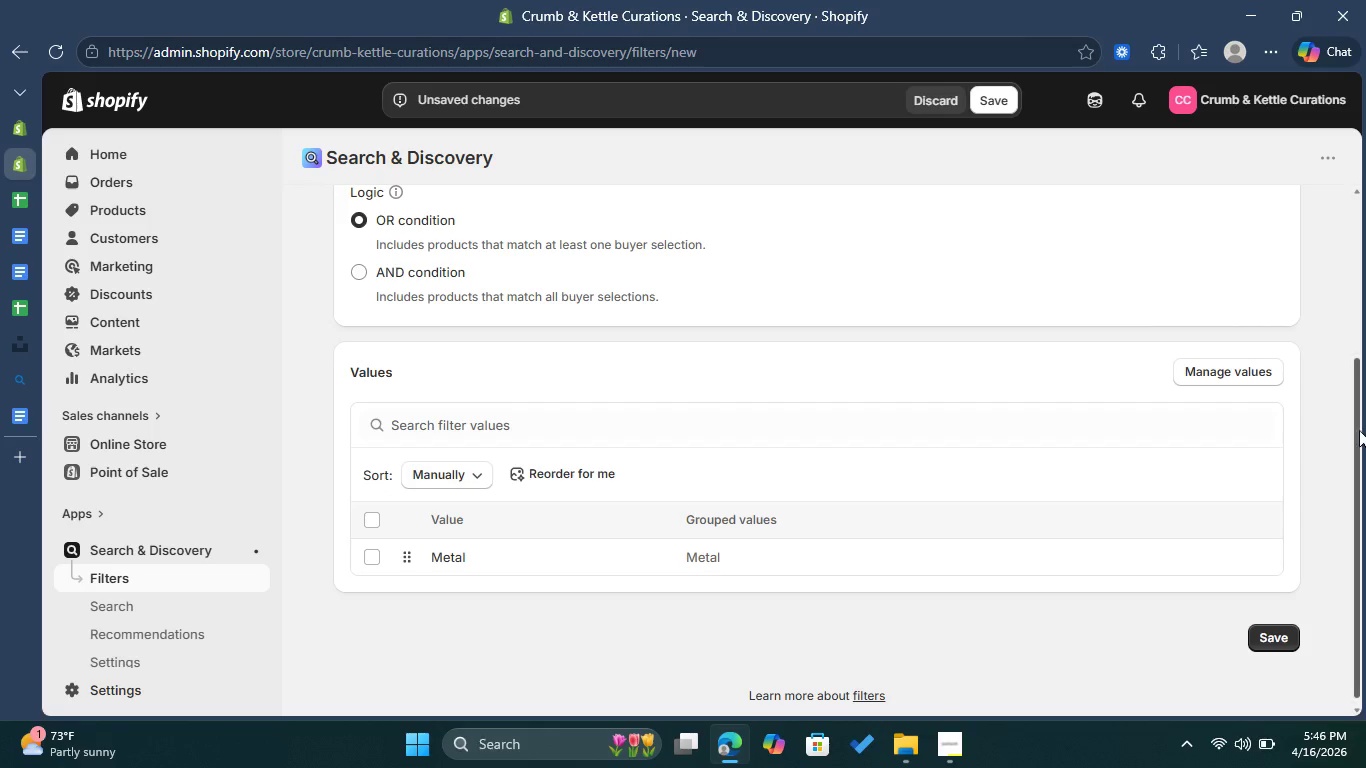 
left_click_drag(start_coordinate=[1365, 429], to_coordinate=[1364, 243])
 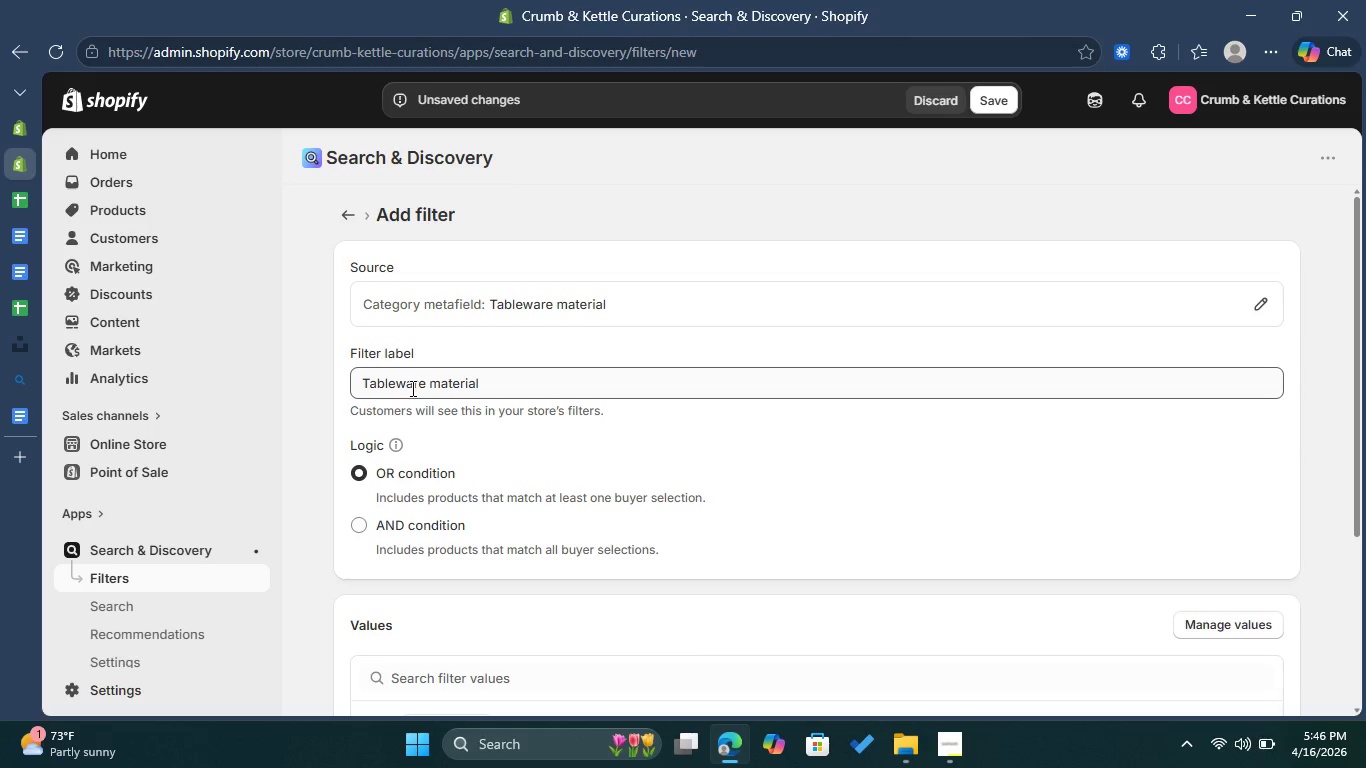 
left_click([462, 301])
 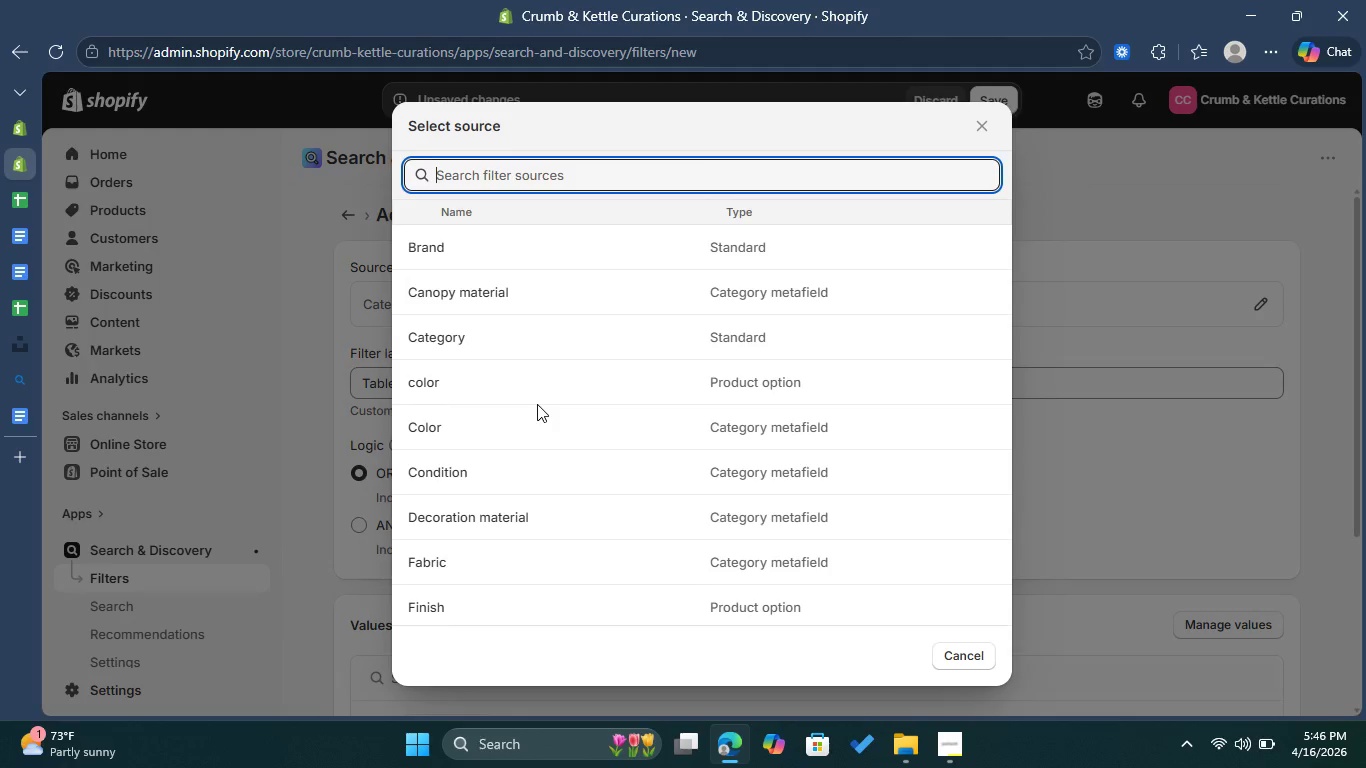 
key(ArrowDown)
 